 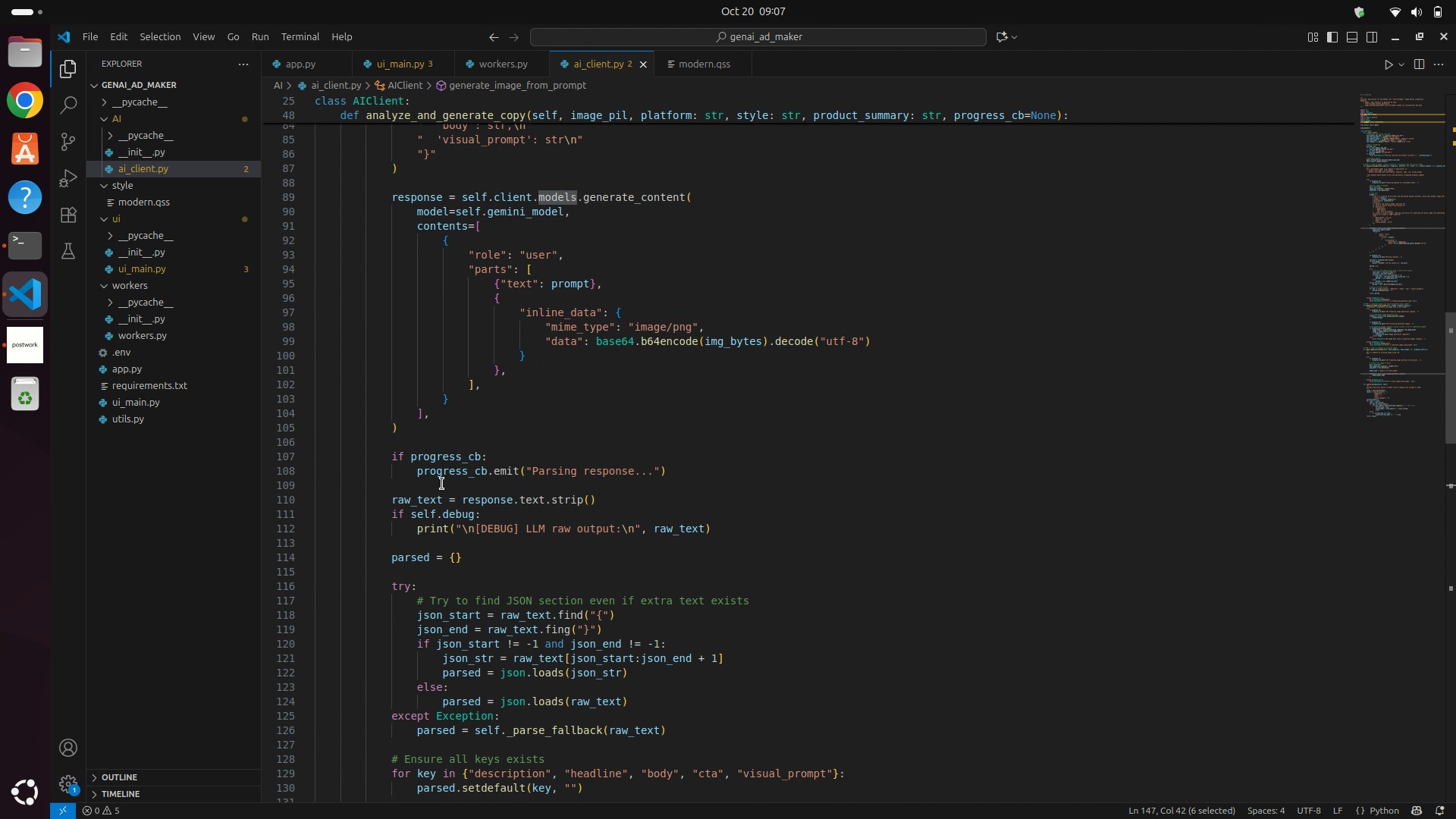 
double_click([604, 199])
 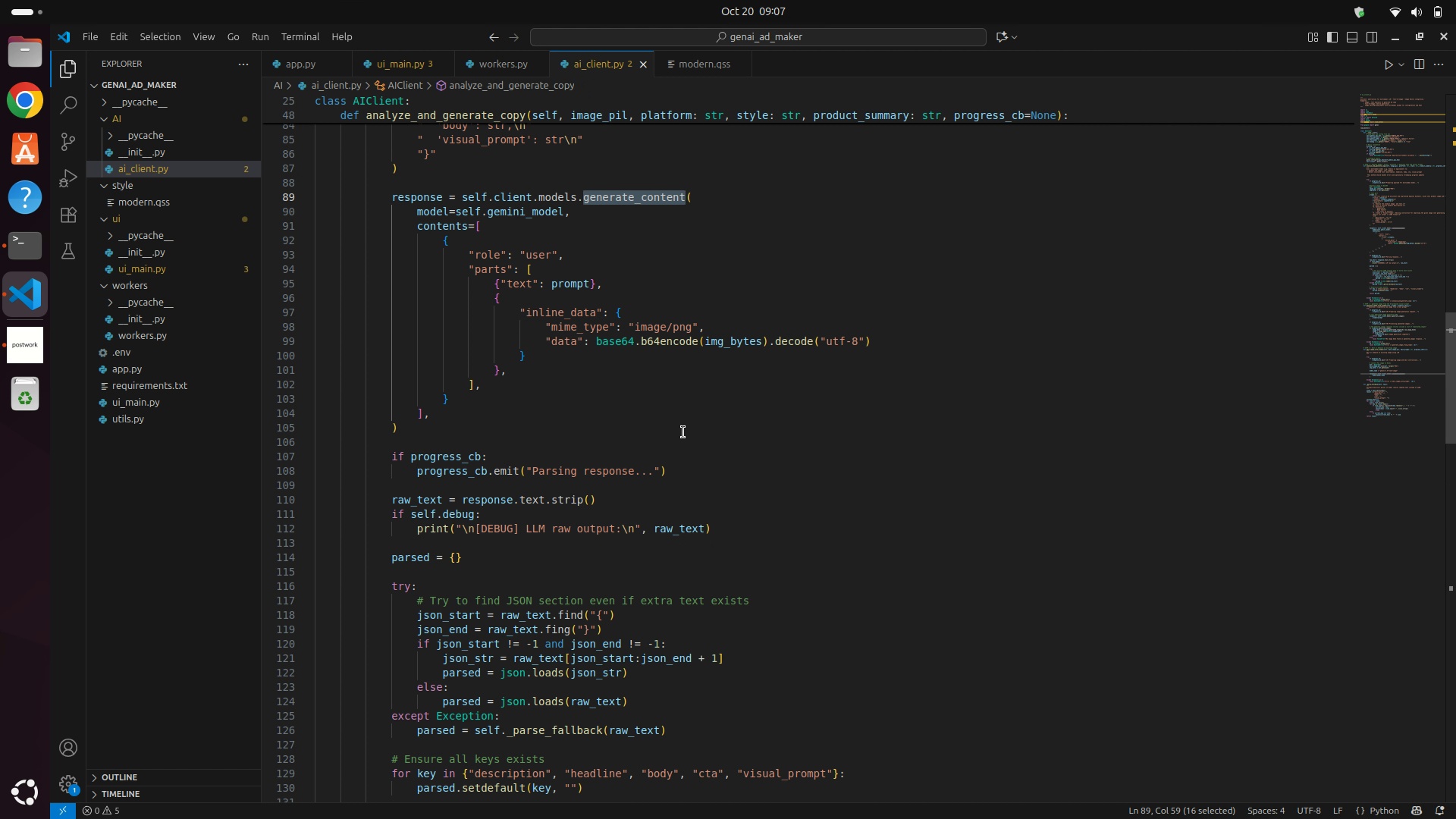 
scroll: coordinate [684, 435], scroll_direction: down, amount: 15.0
 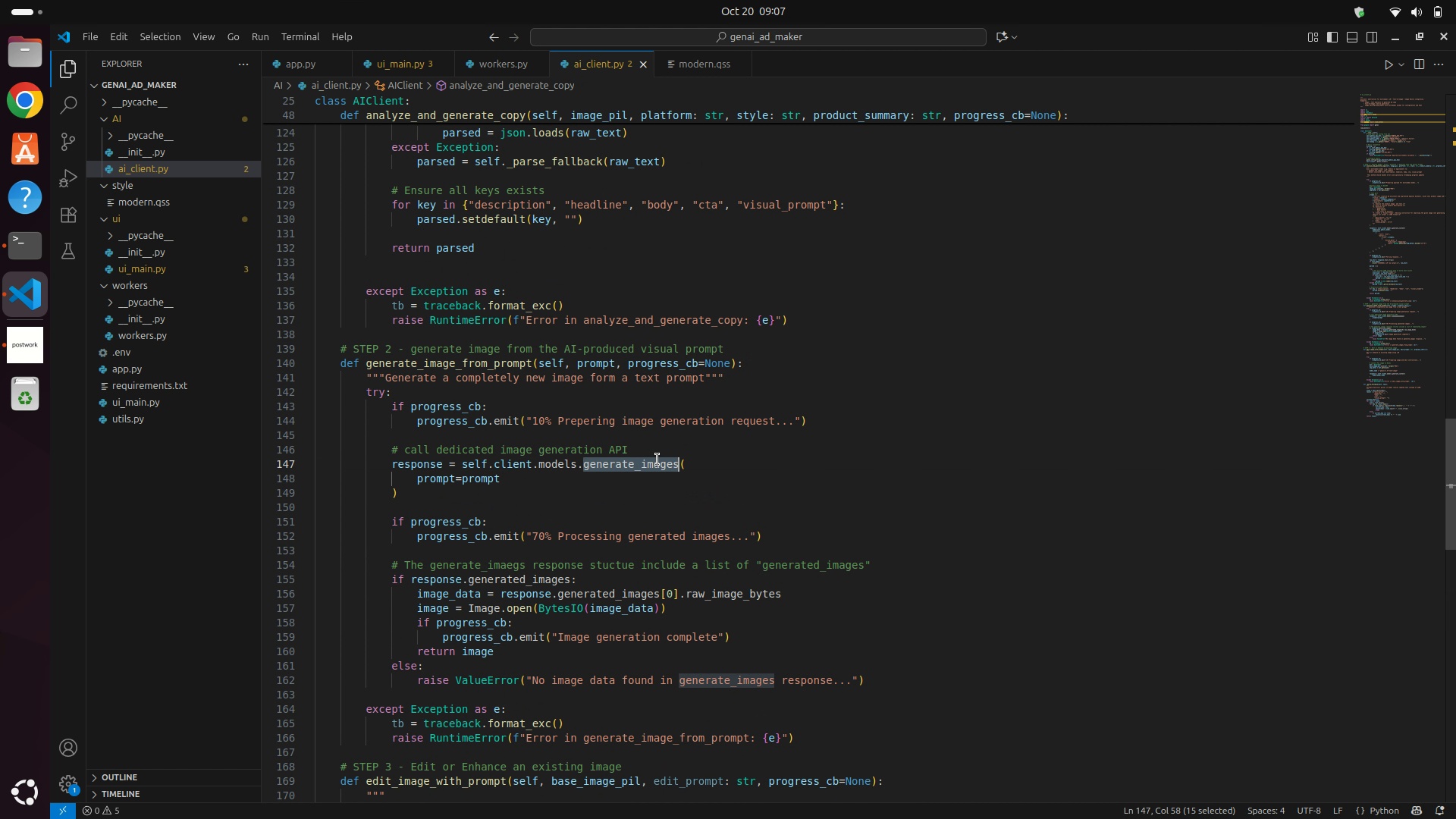 
double_click([657, 460])
 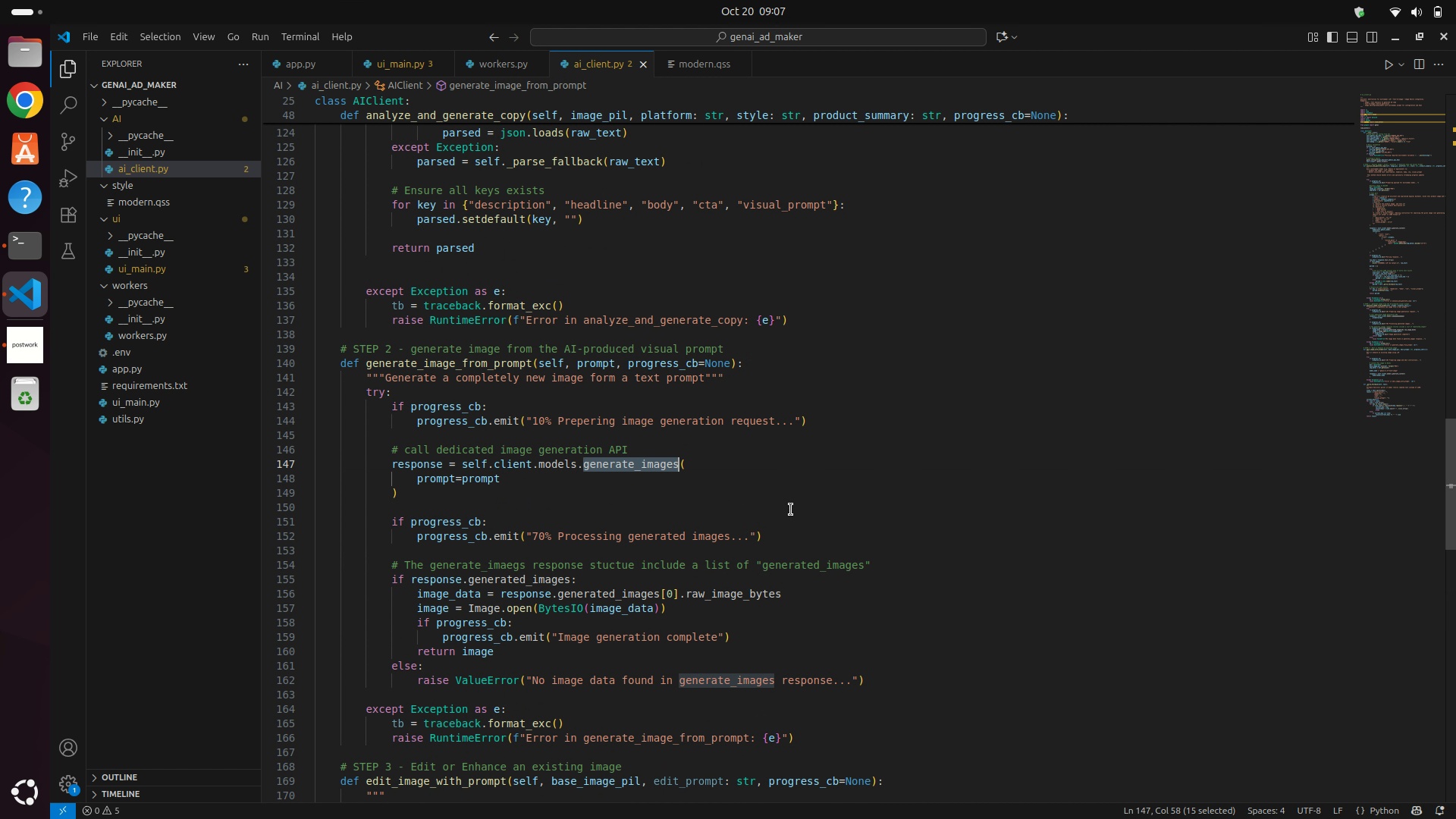 
left_click([905, 483])
 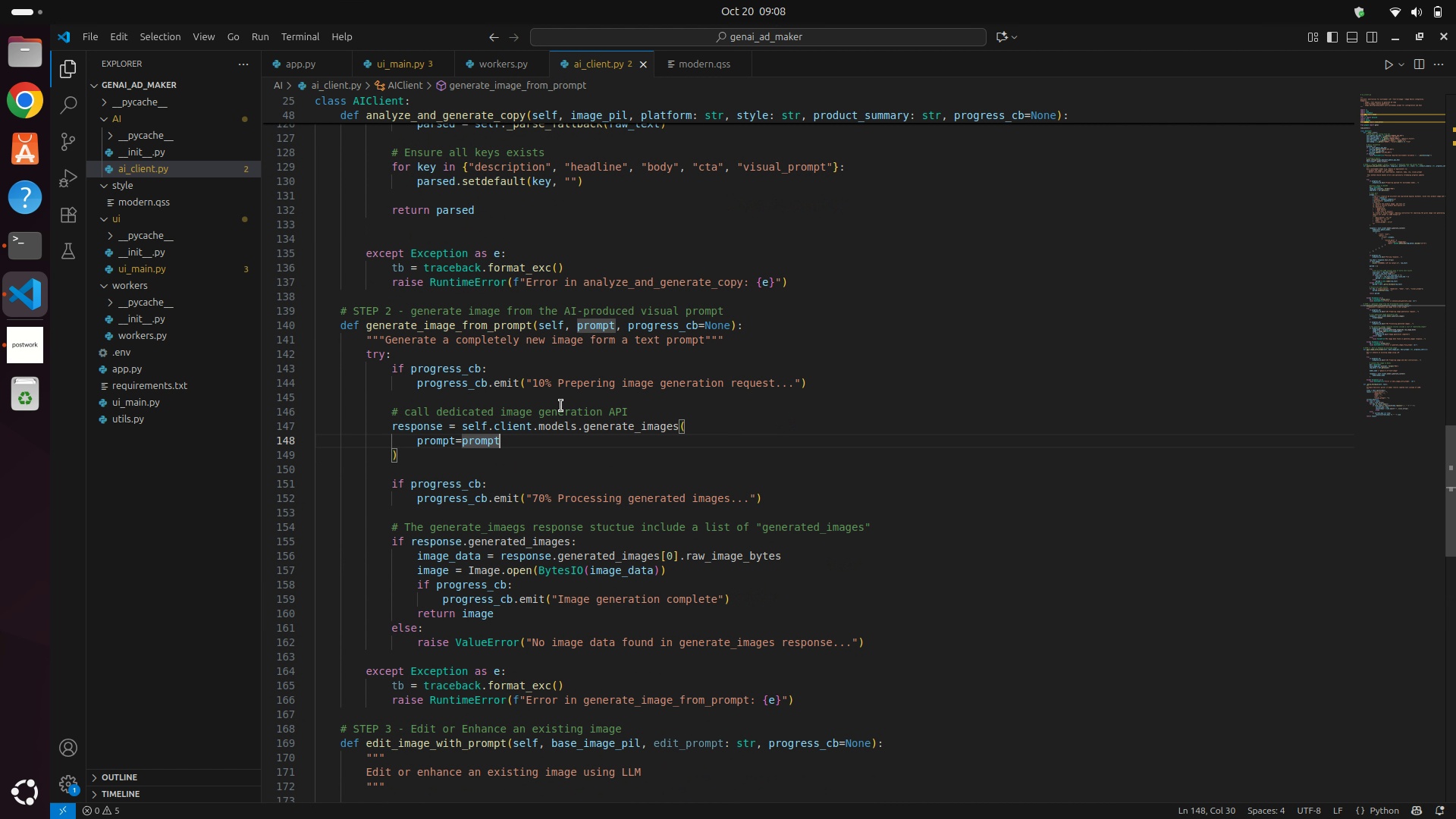 
scroll: coordinate [563, 422], scroll_direction: down, amount: 16.0
 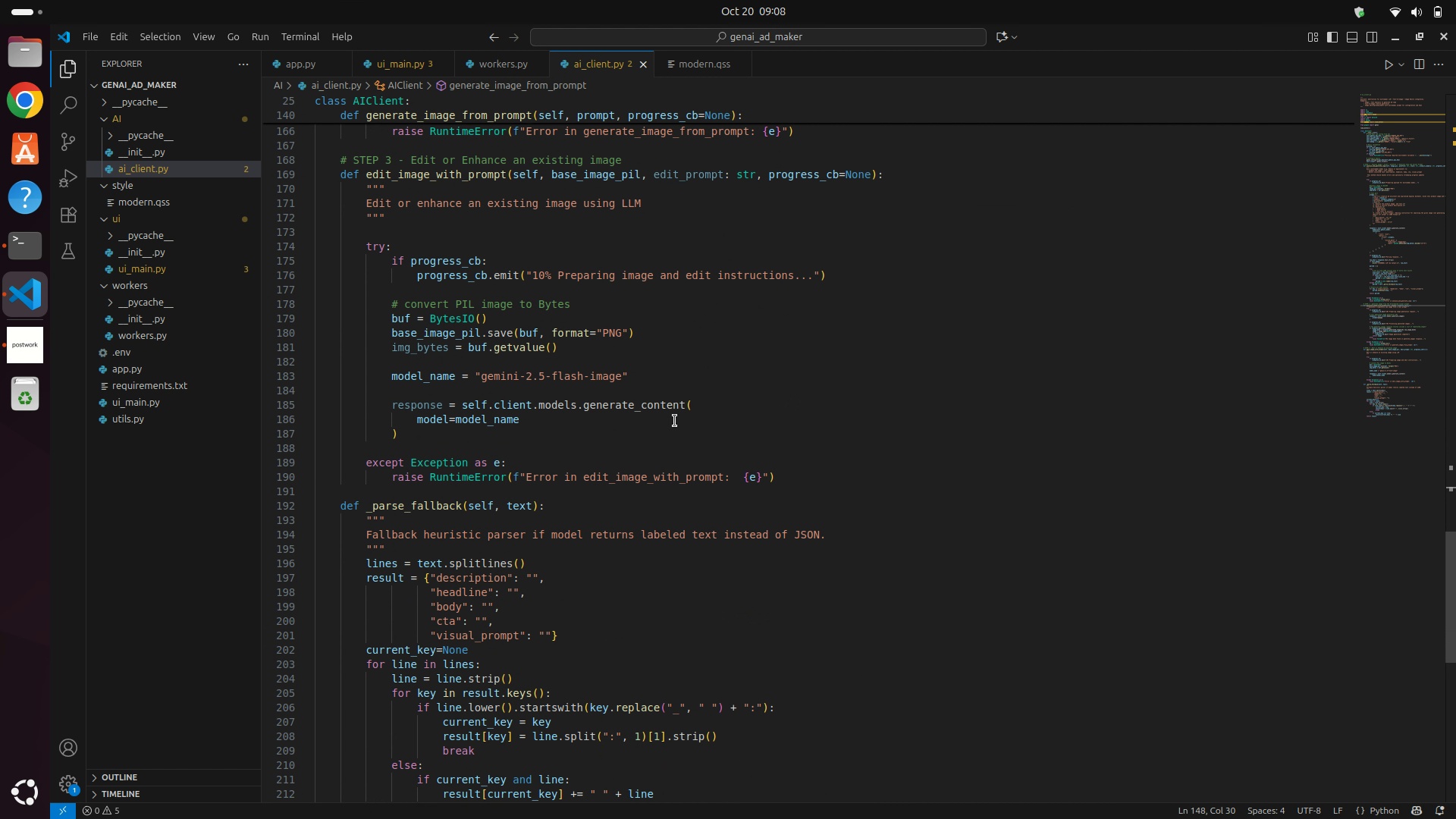 
left_click([617, 421])
 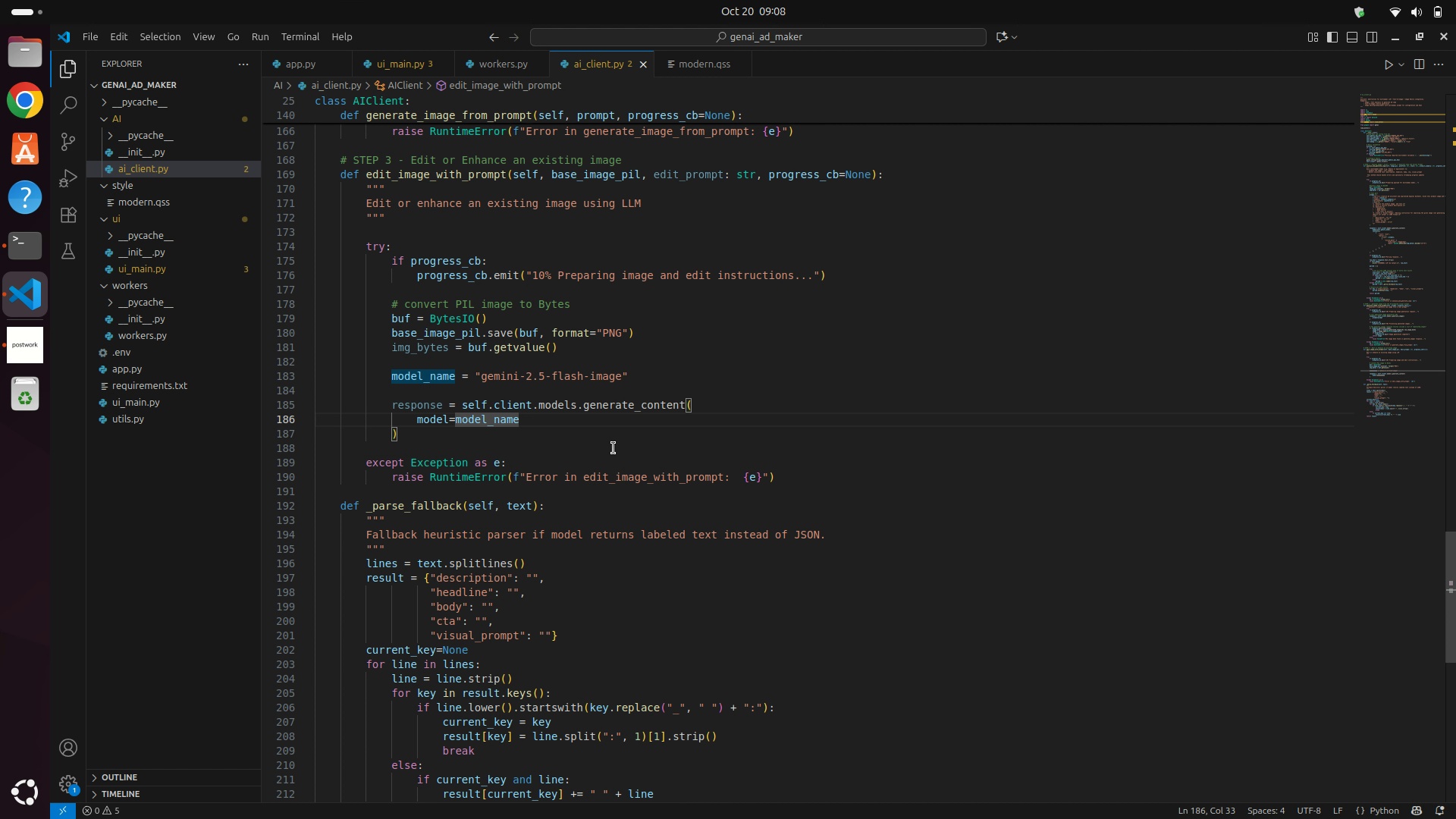 
wait(7.2)
 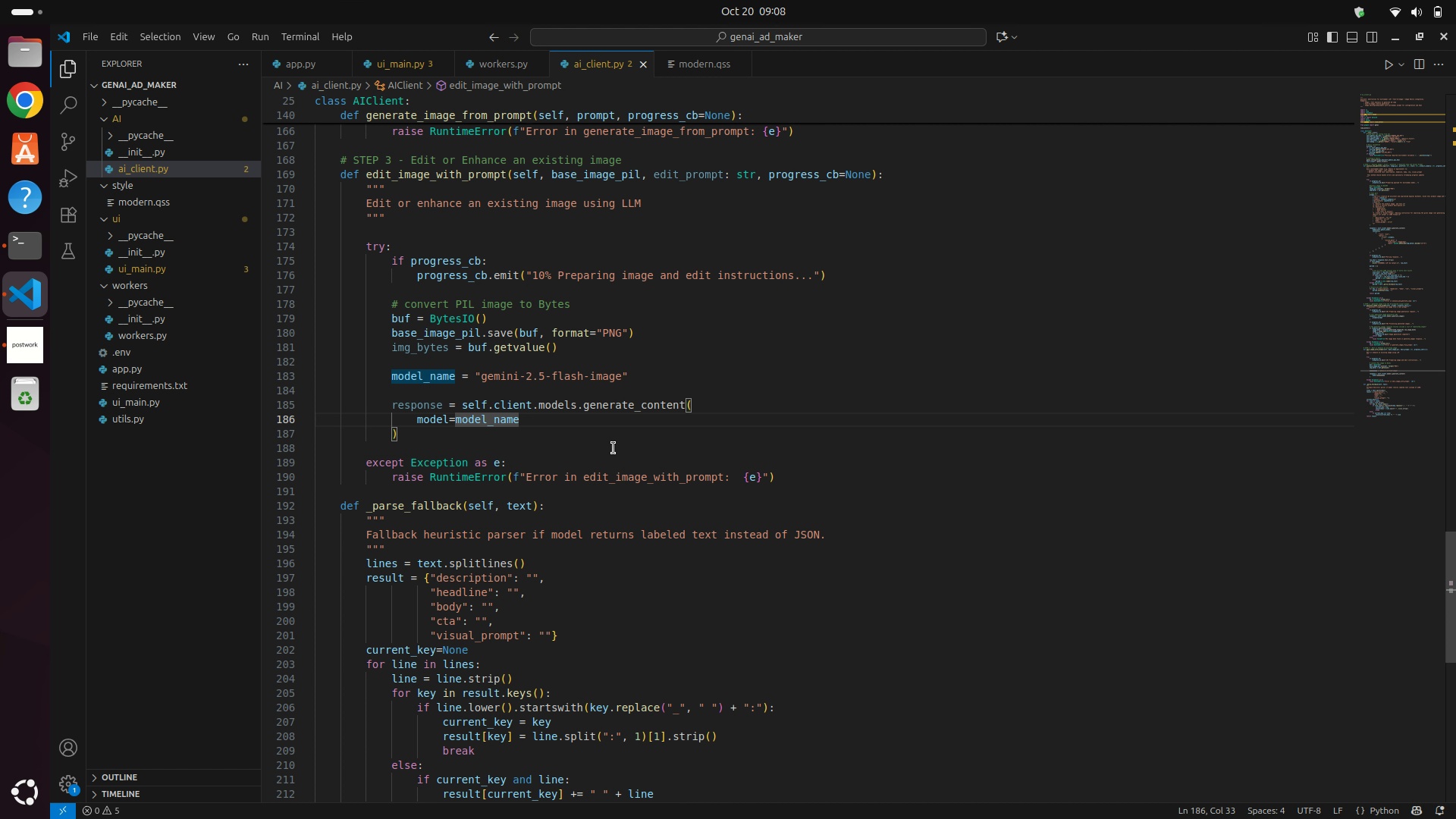 
key(Comma)
 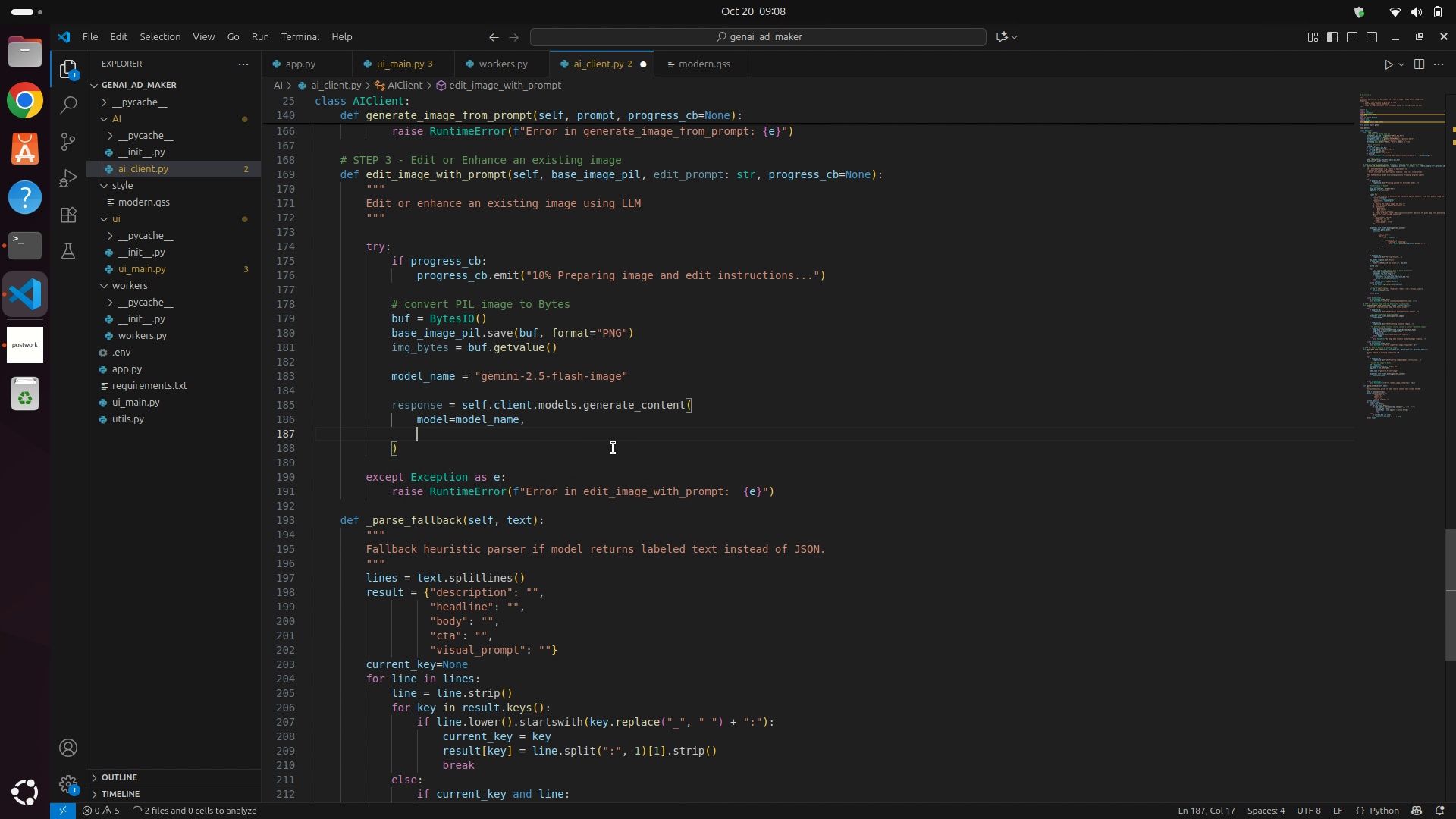 
key(Enter)
 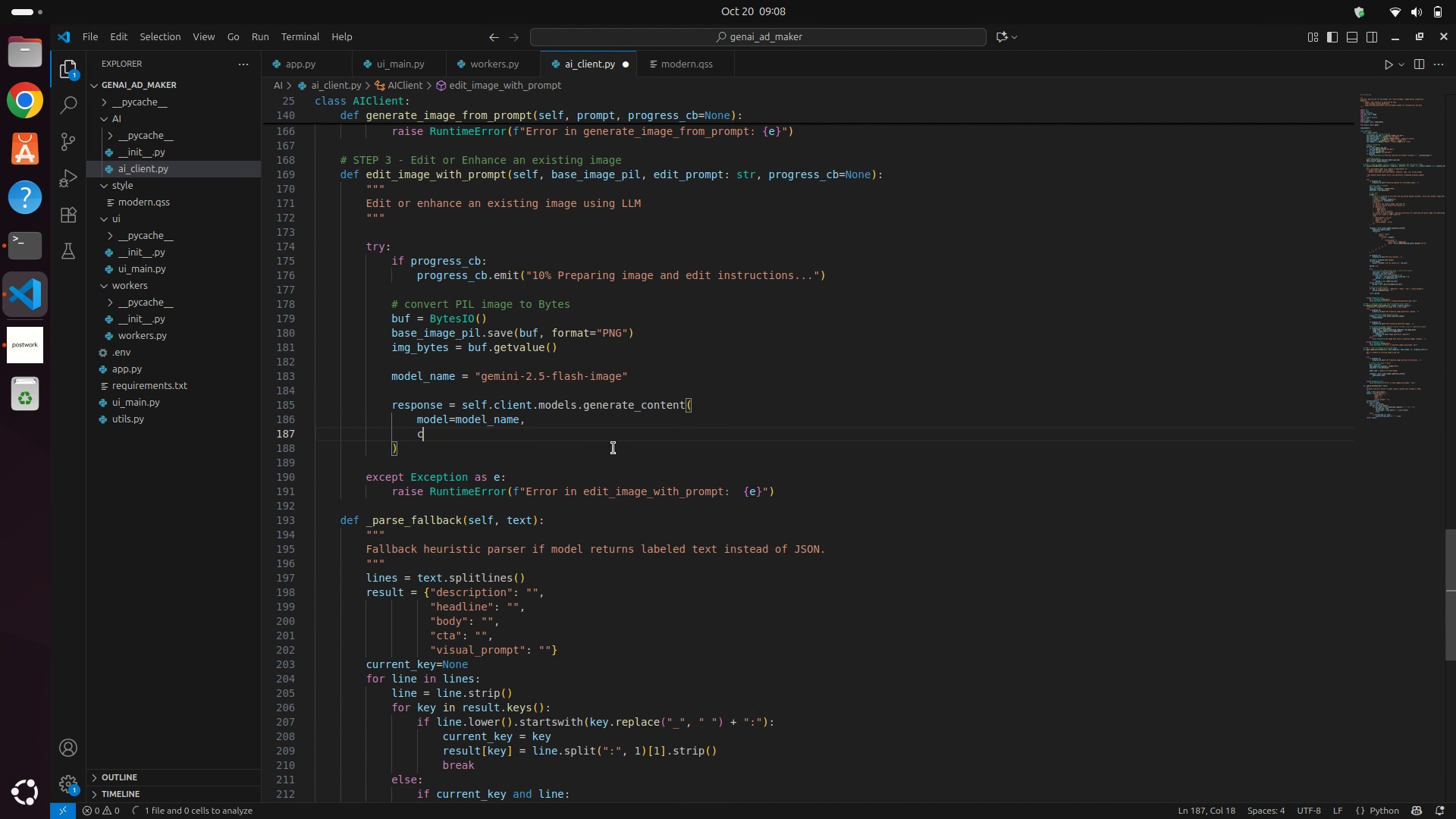 
type(contens)
 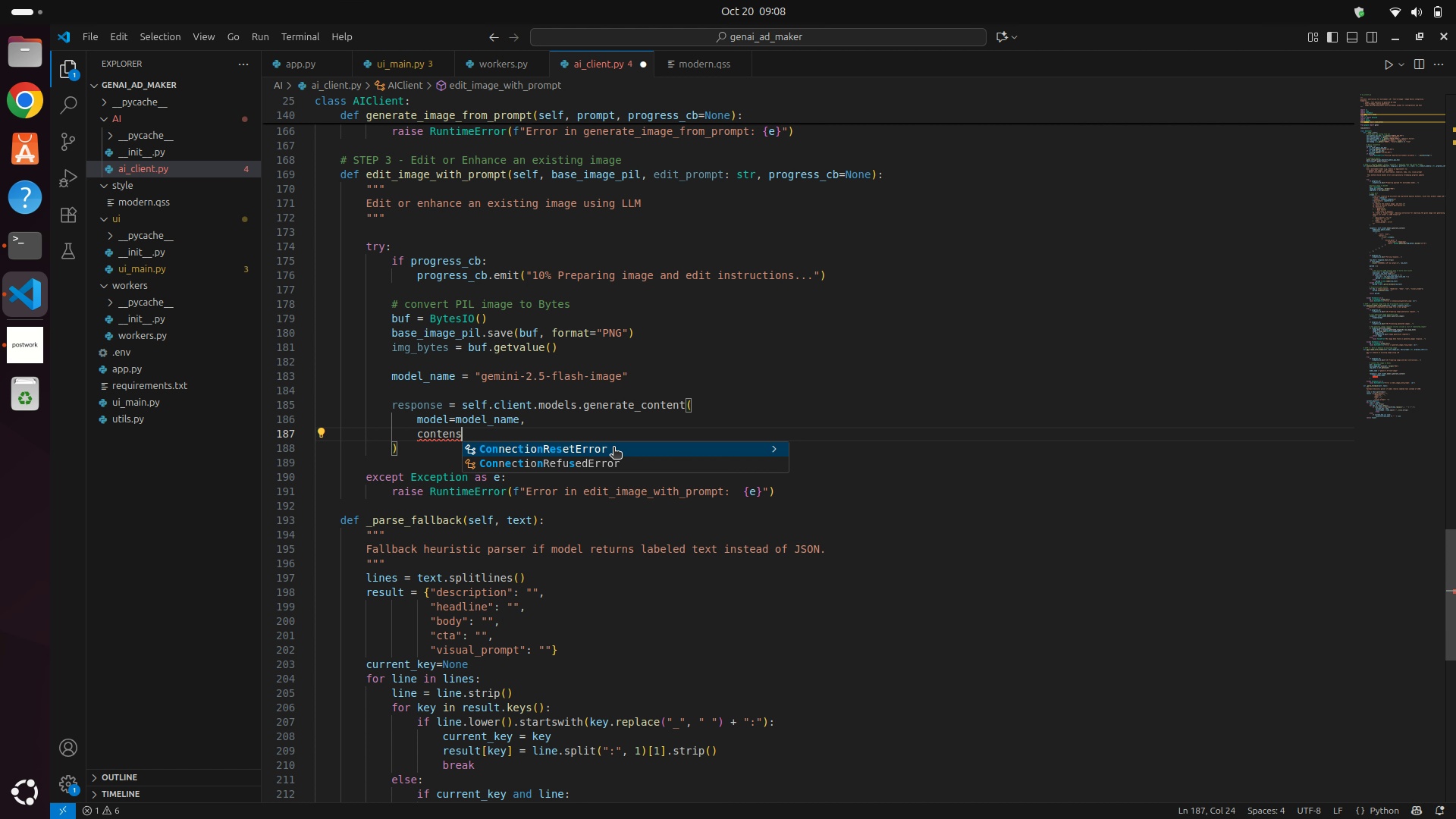 
key(Backspace)
type(ts = {)
 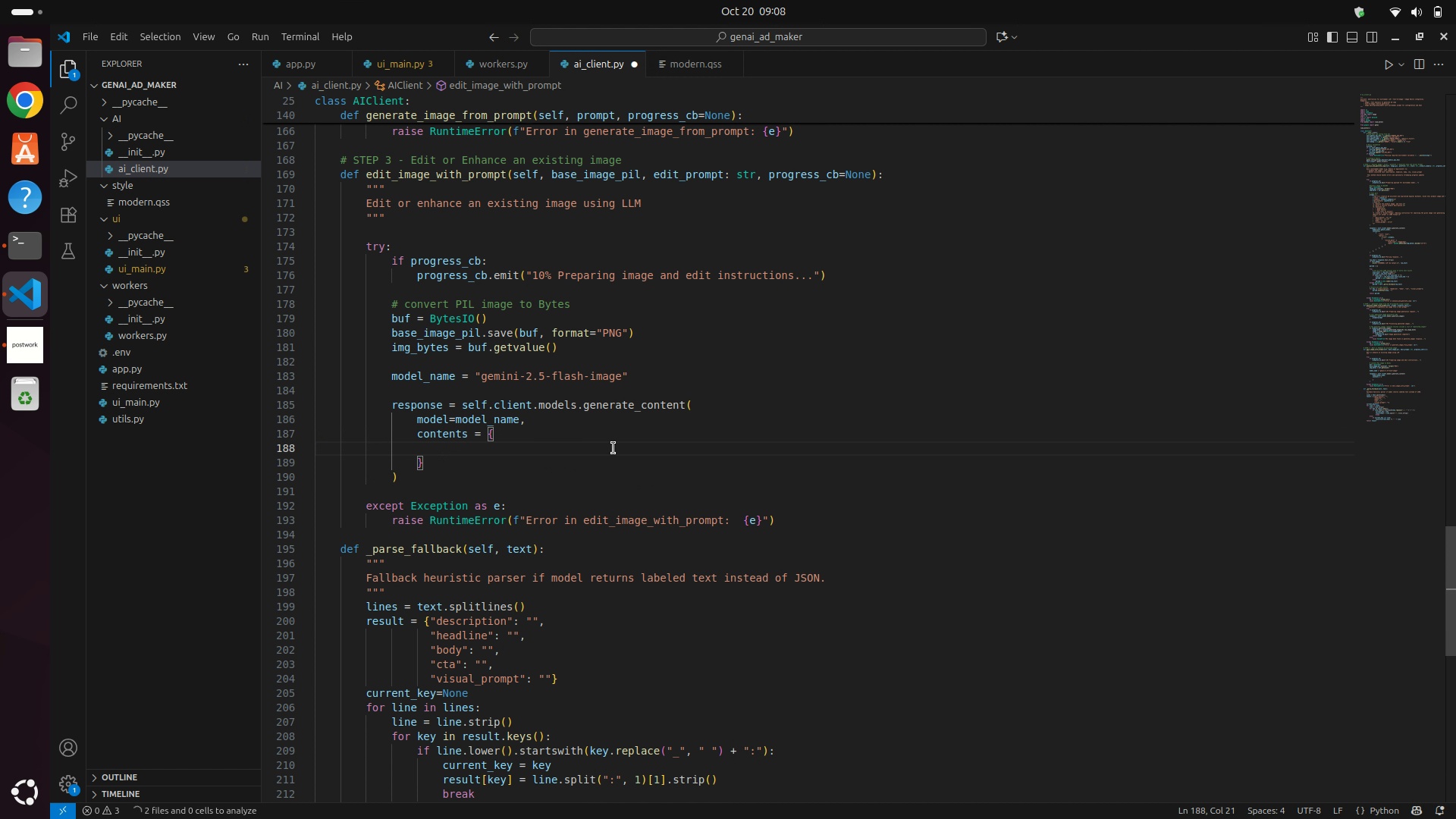 
 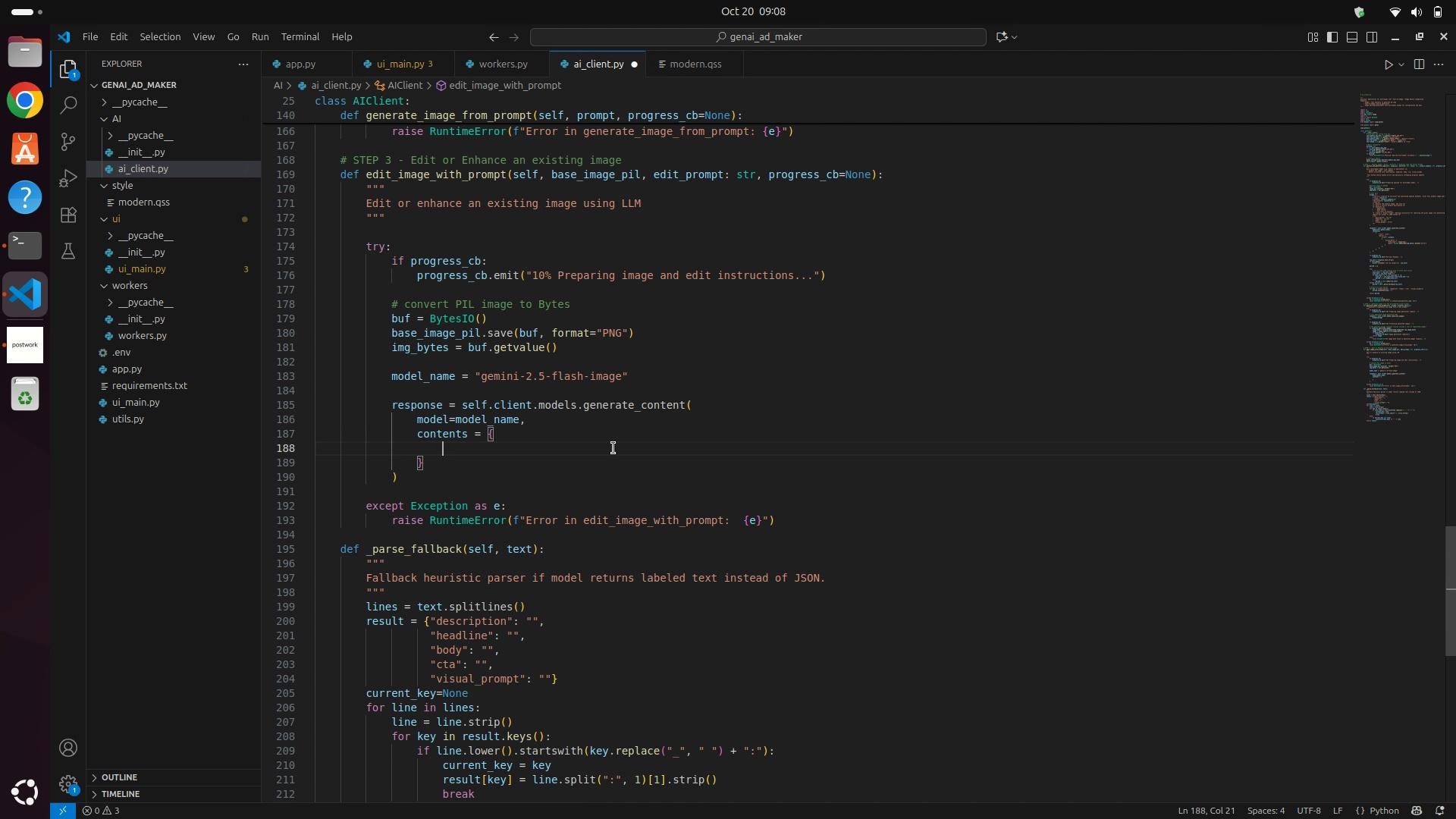 
key(Enter)
 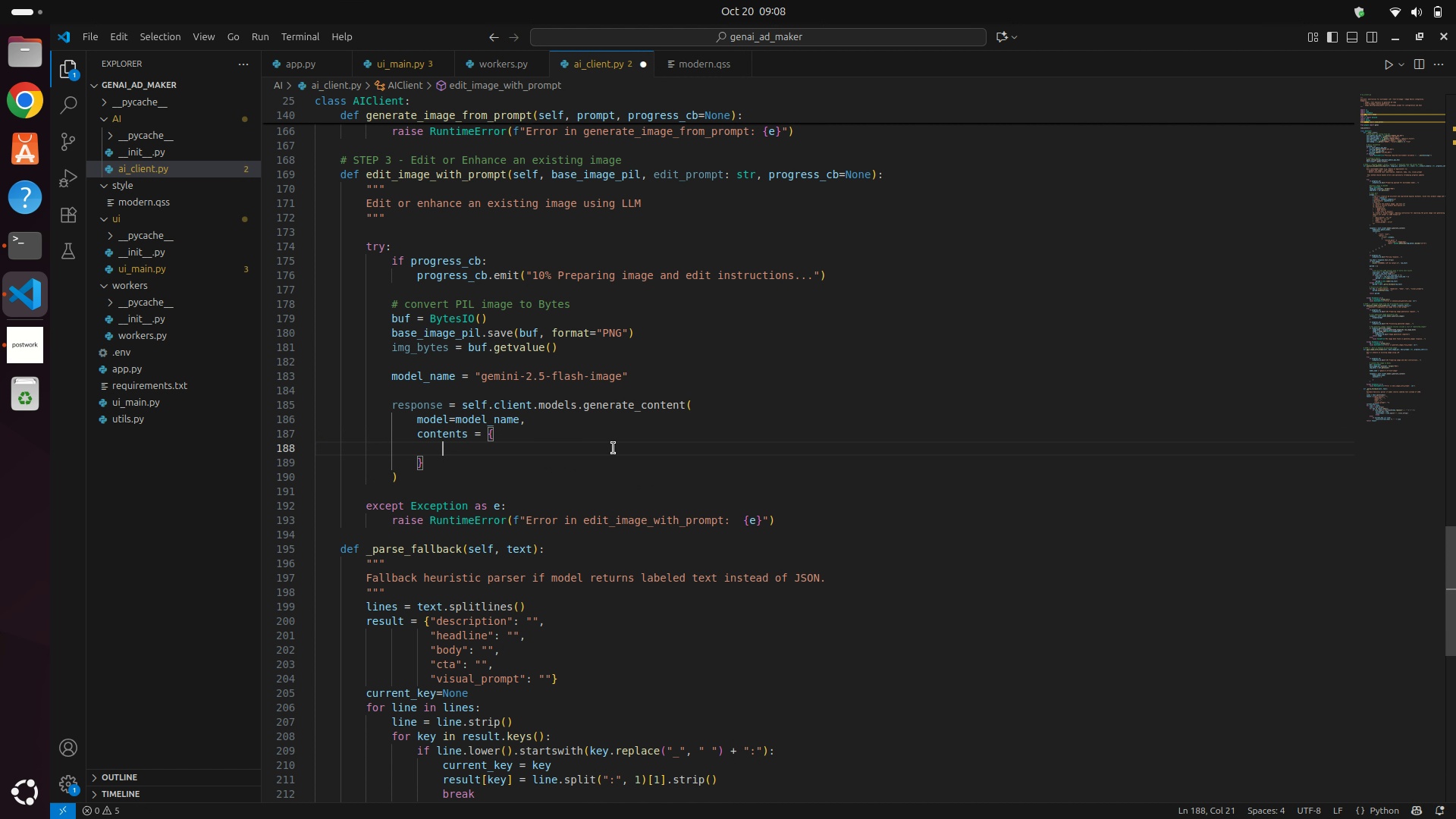 
type("t)
key(Backspace)
type(role[Insert][Insert])
 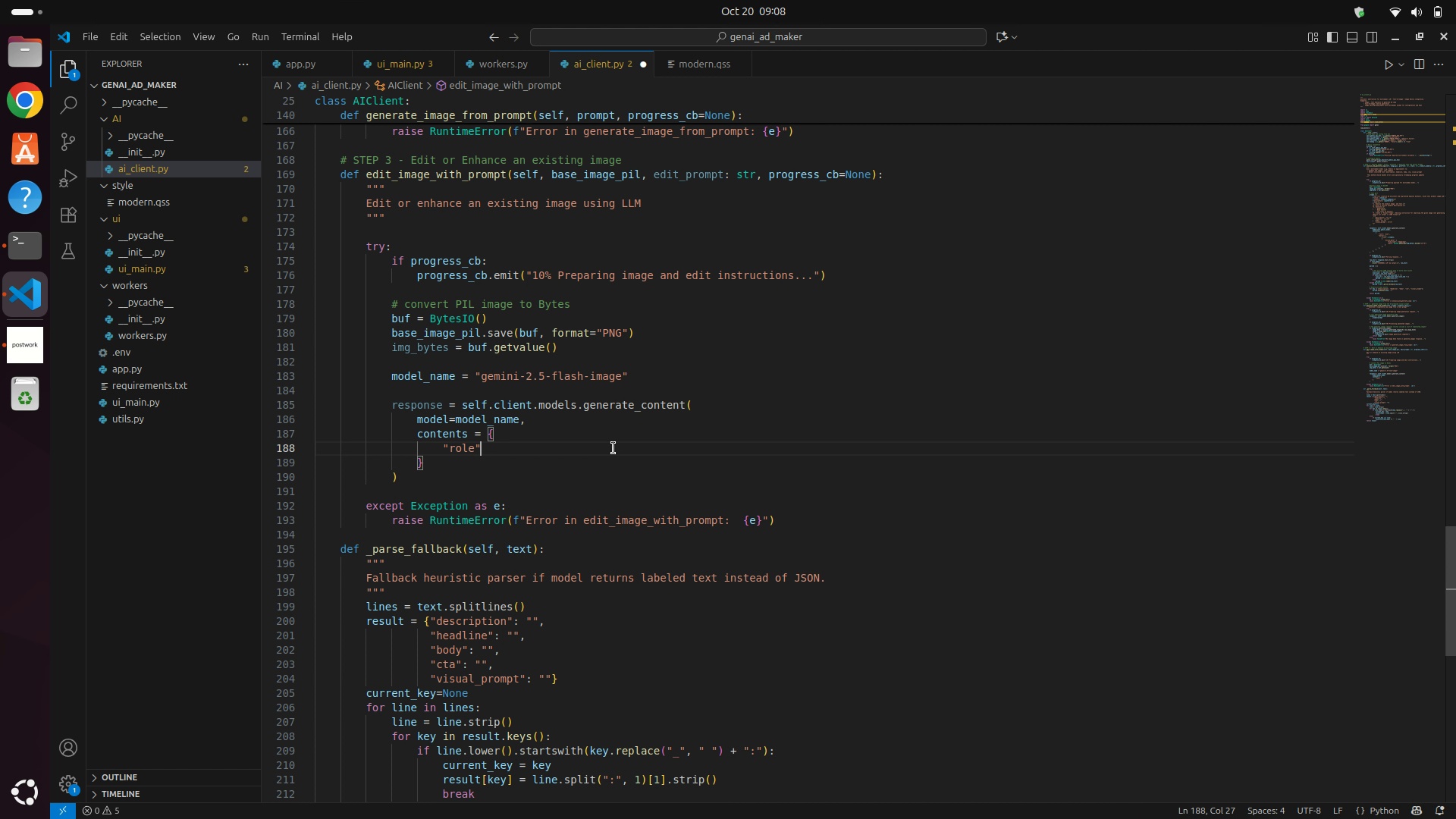 
 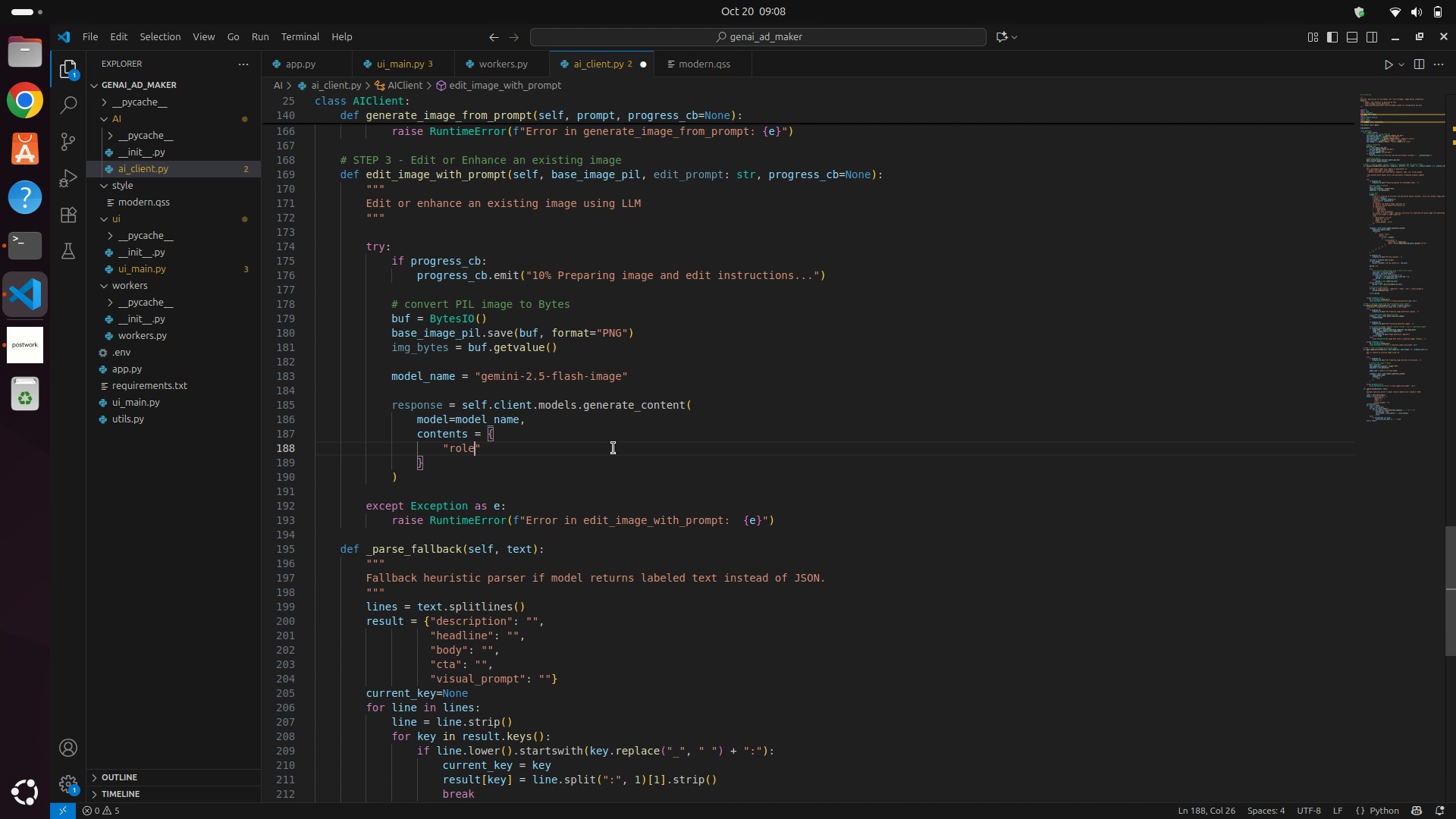 
key(ArrowRight)
 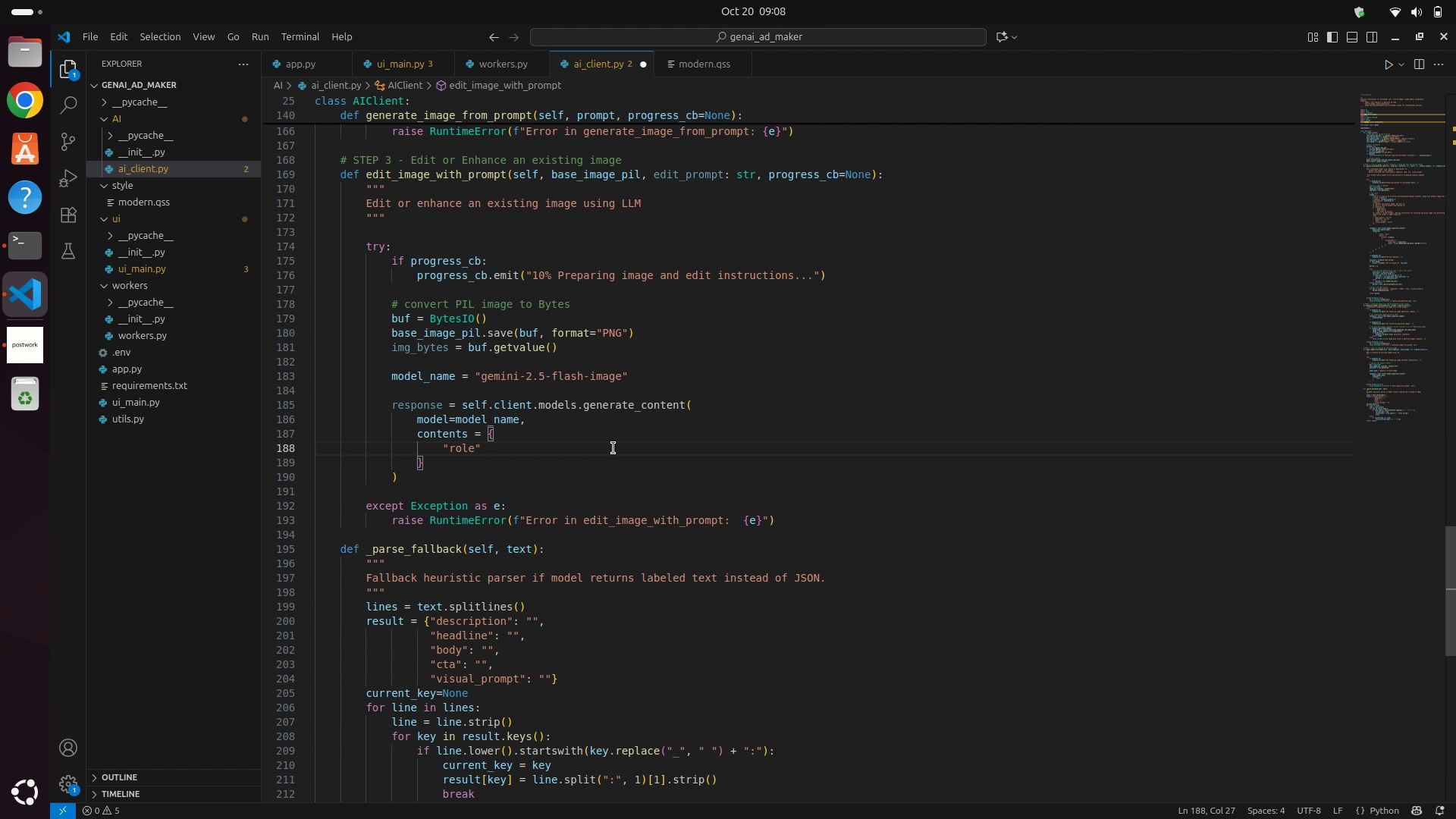 
type(: "user)
 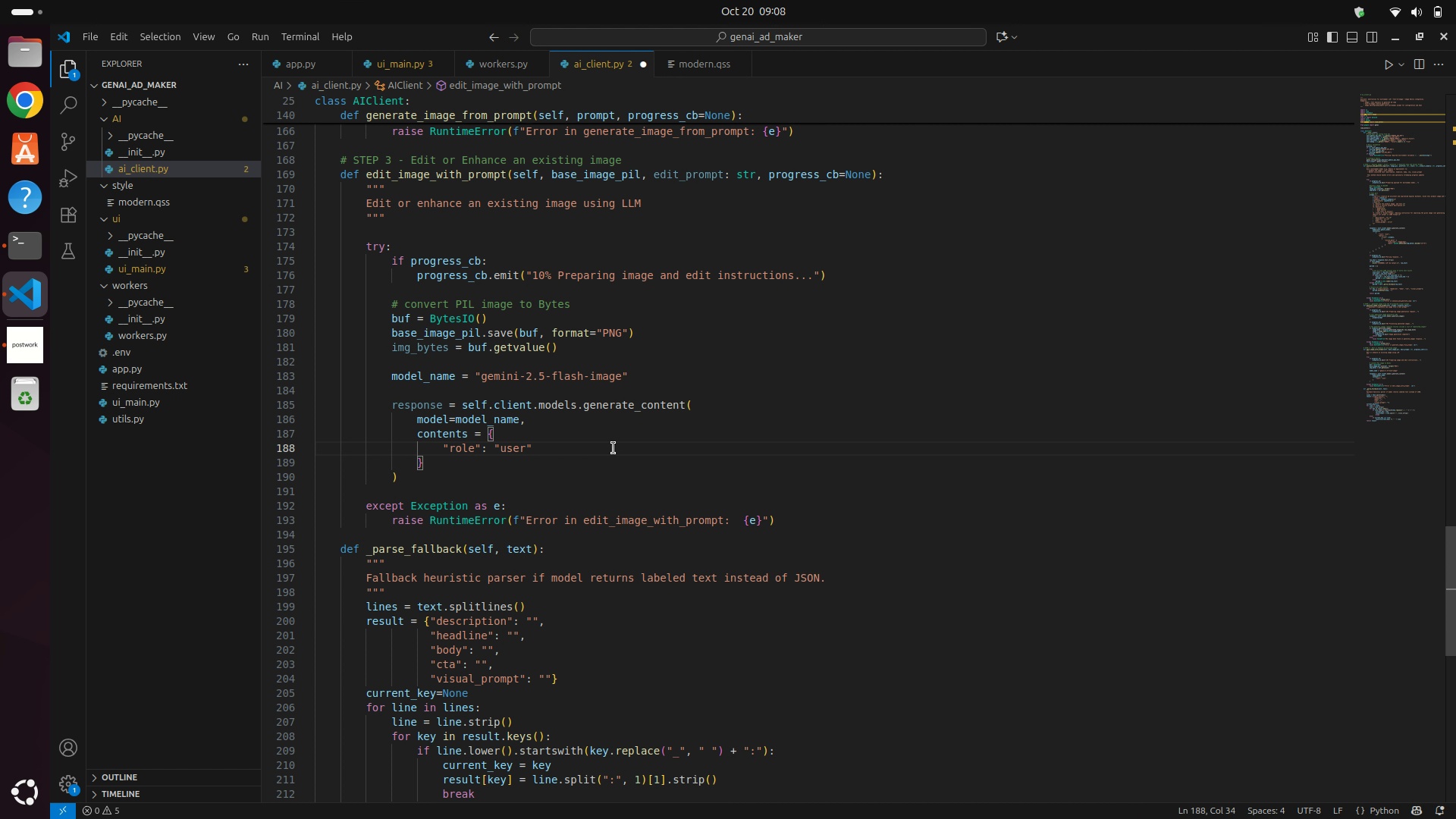 
key(ArrowRight)
 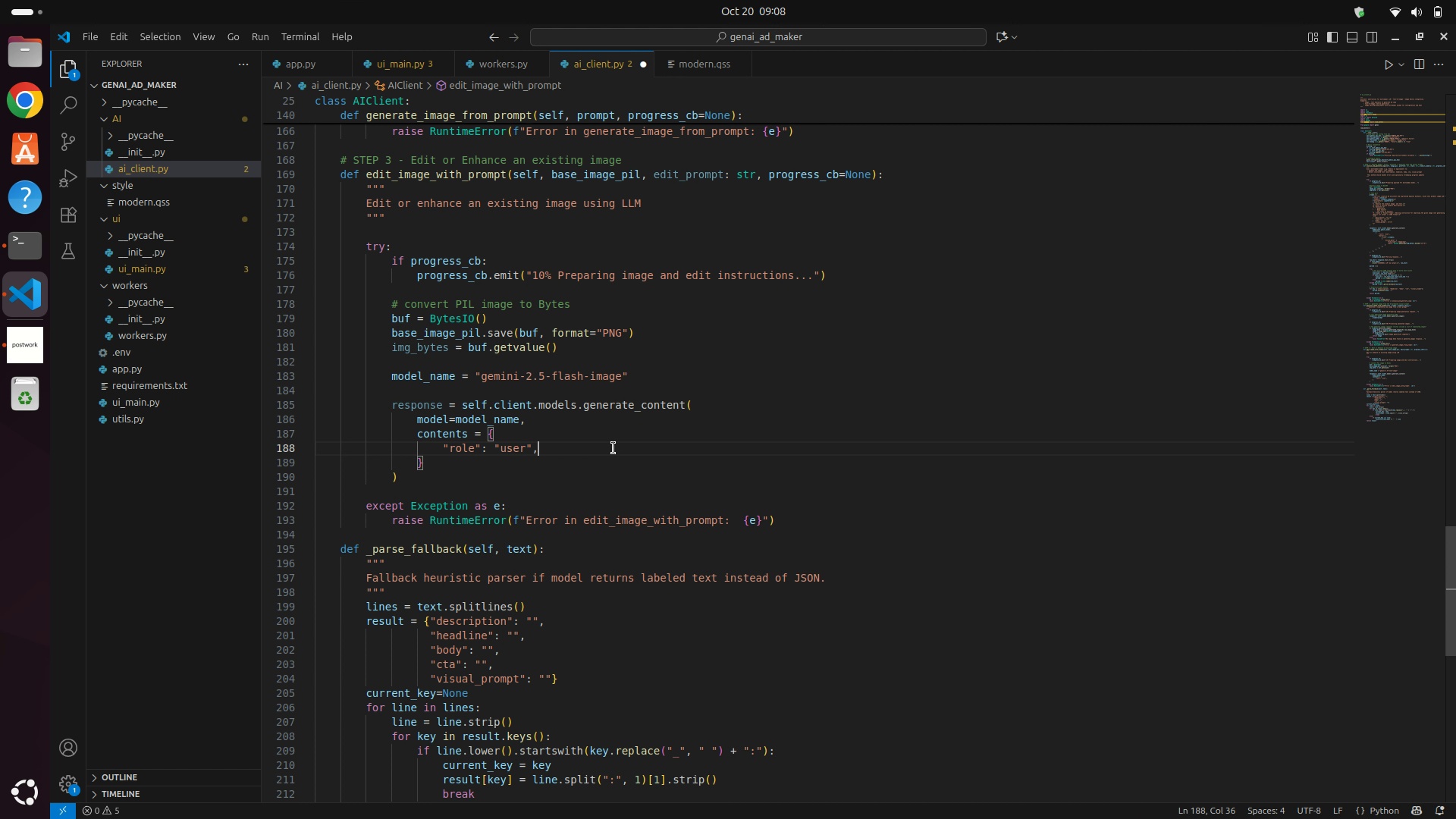 
key(Comma)
 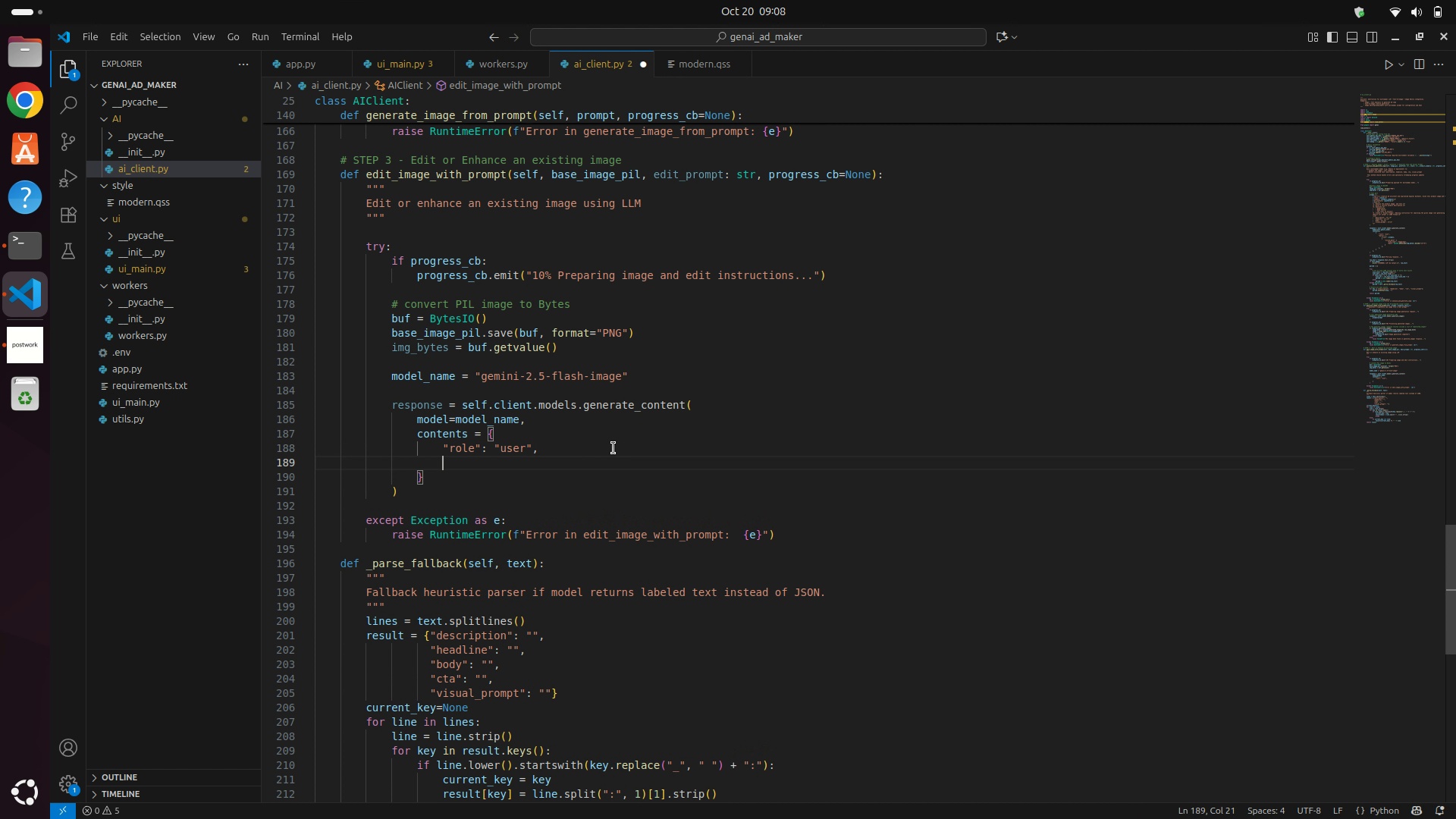 
key(Enter)
 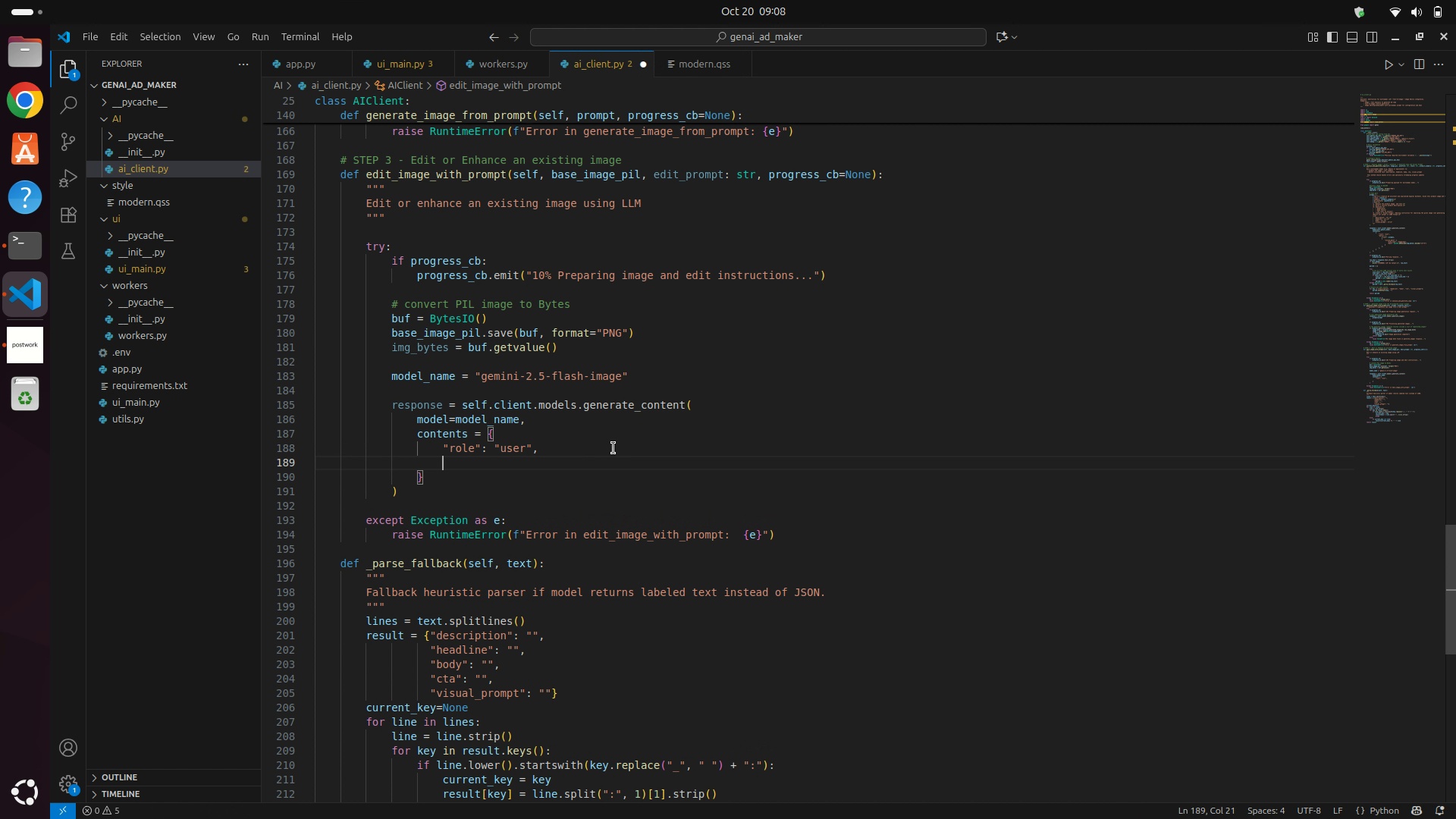 
type(:)
key(Backspace)
type("parts)
 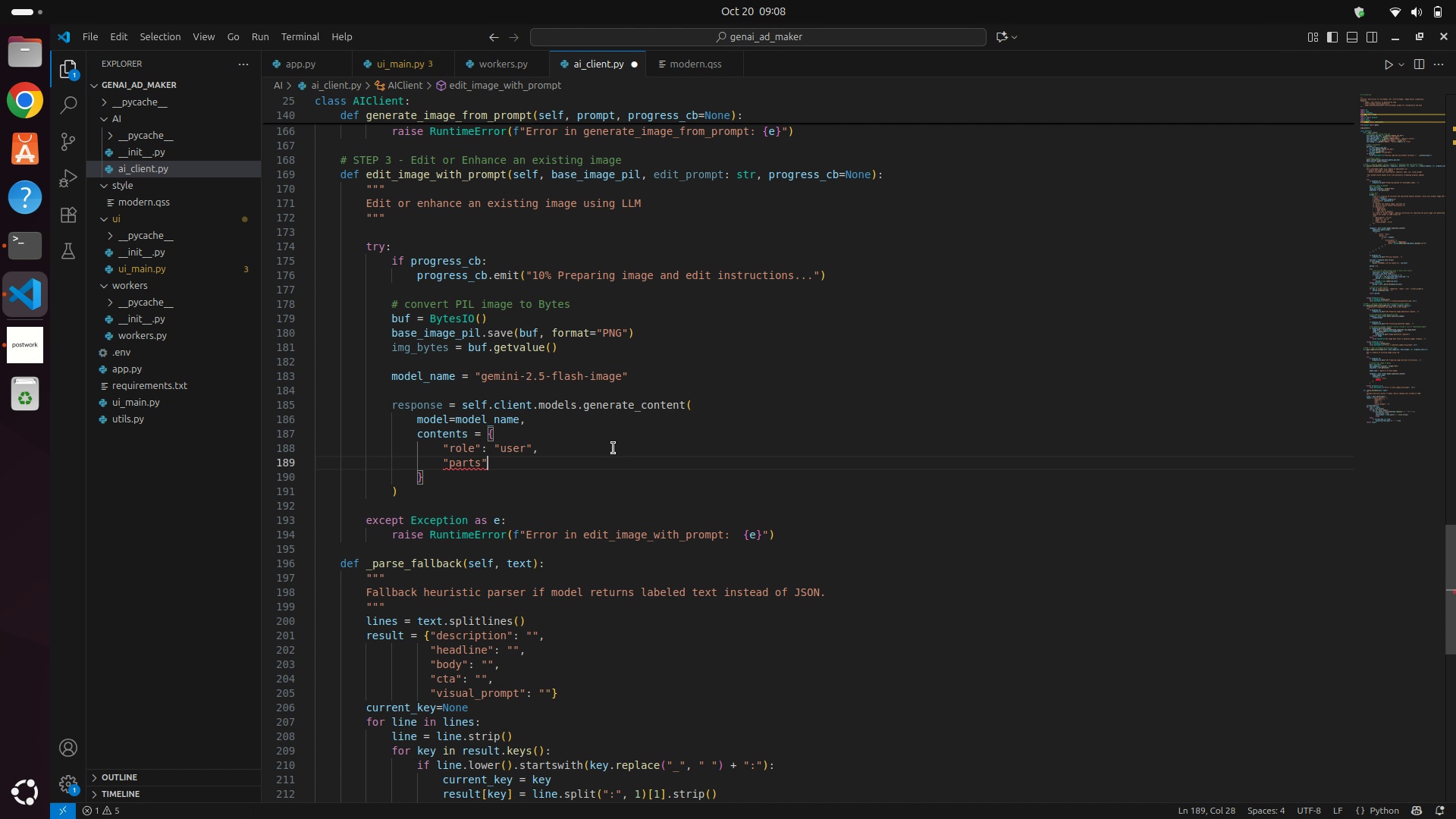 
key(ArrowRight)
 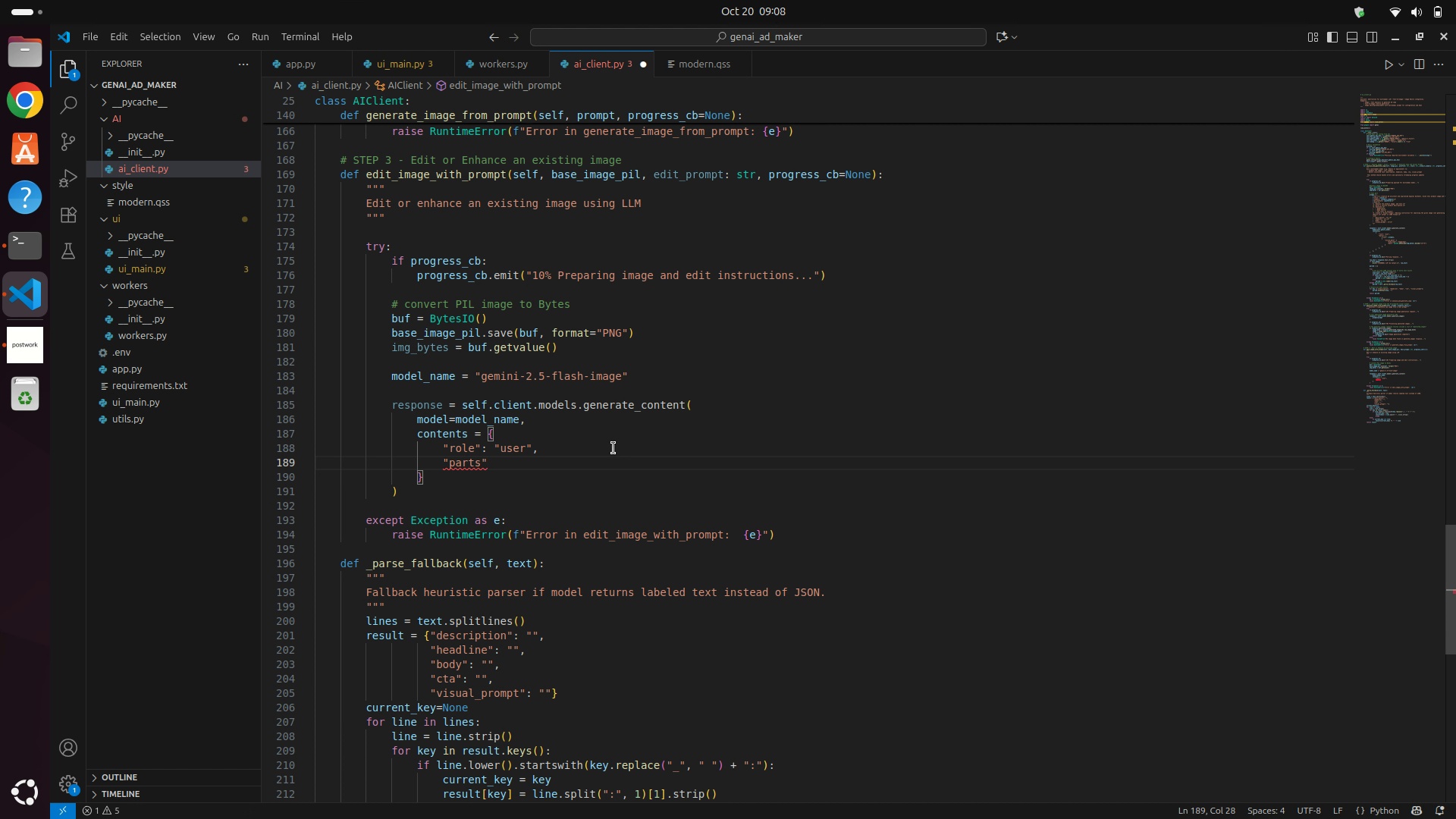 
key(Shift+Semicolon)
 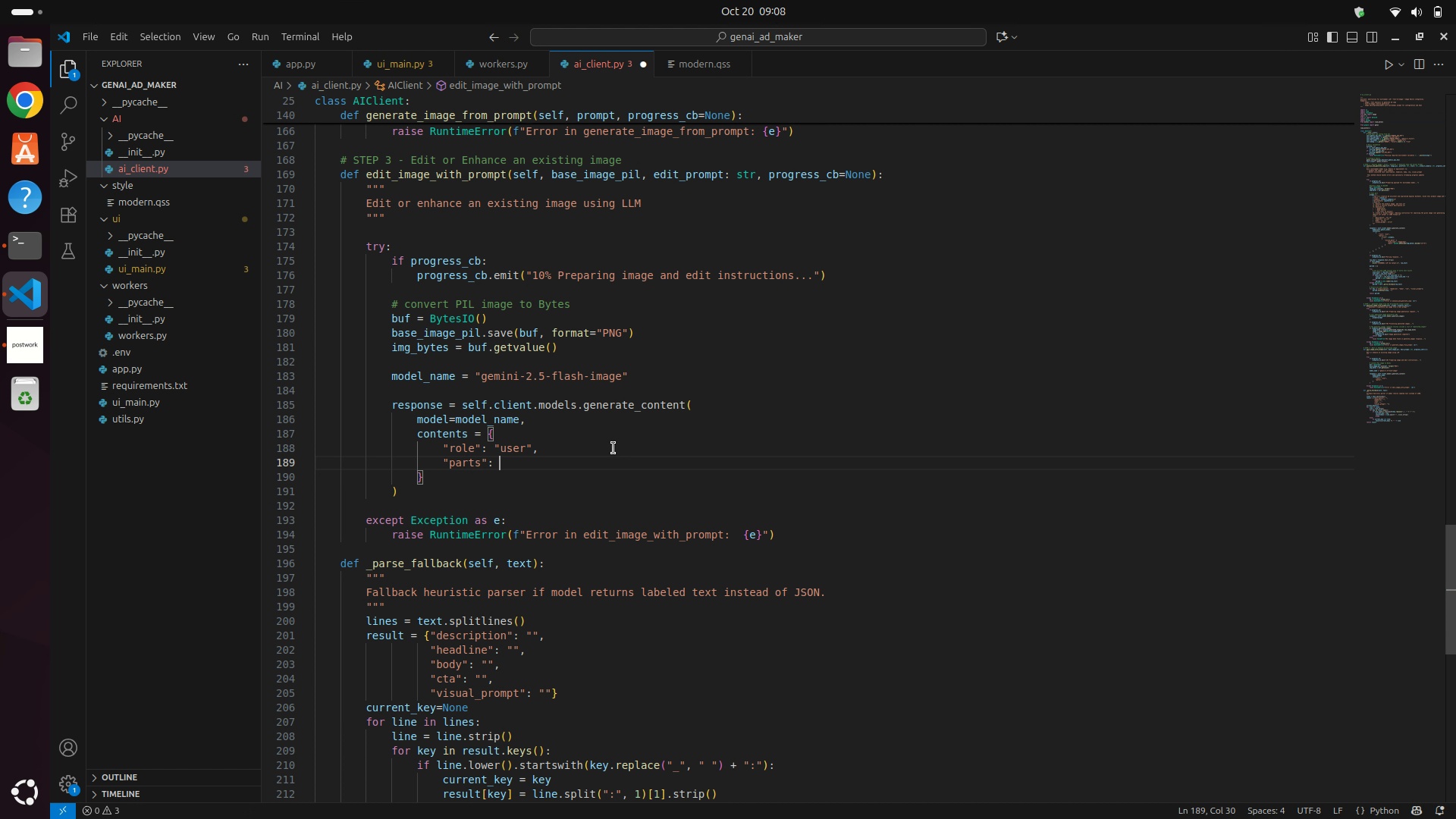 
key(Space)
 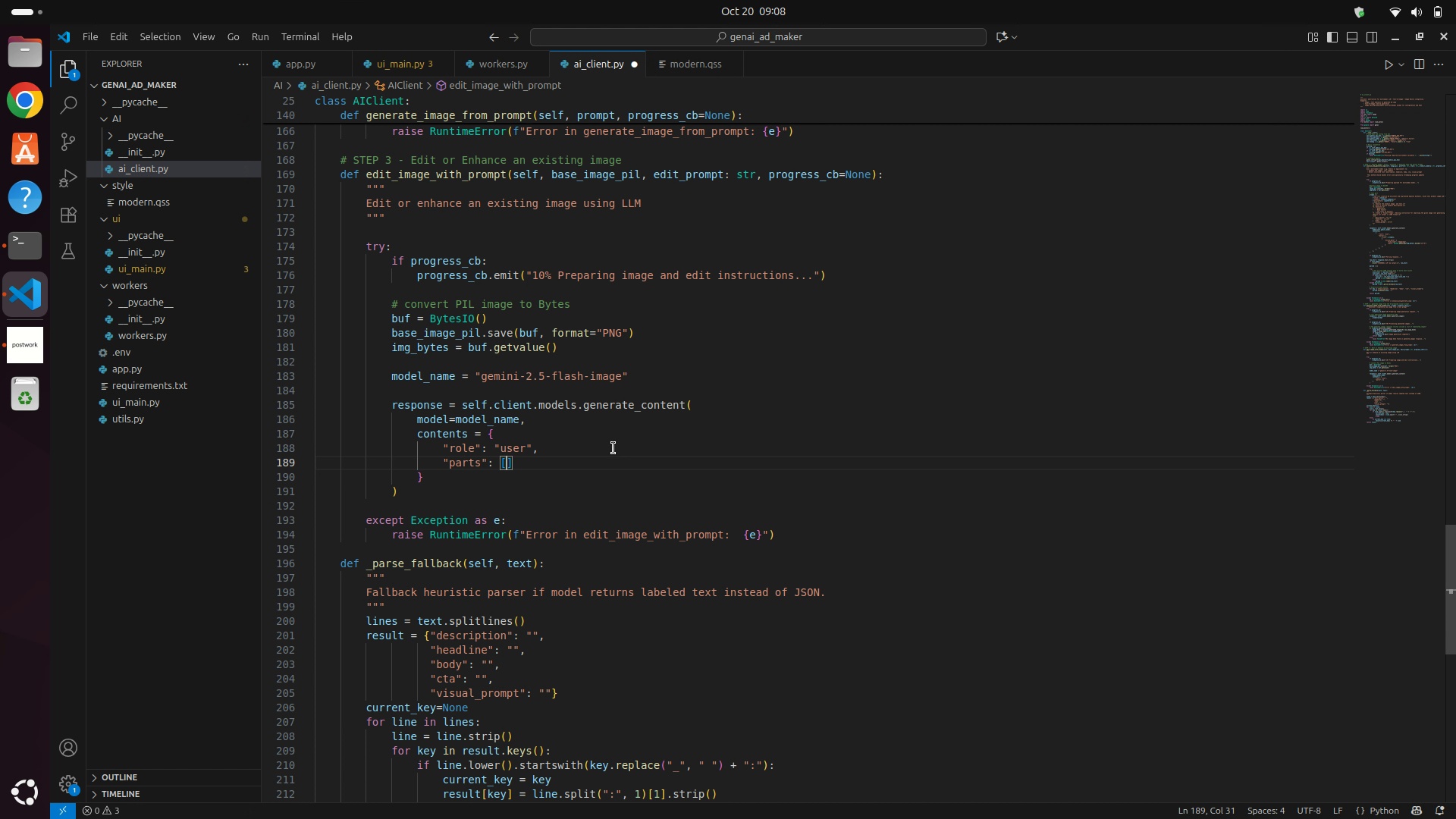 
key(BracketLeft)
 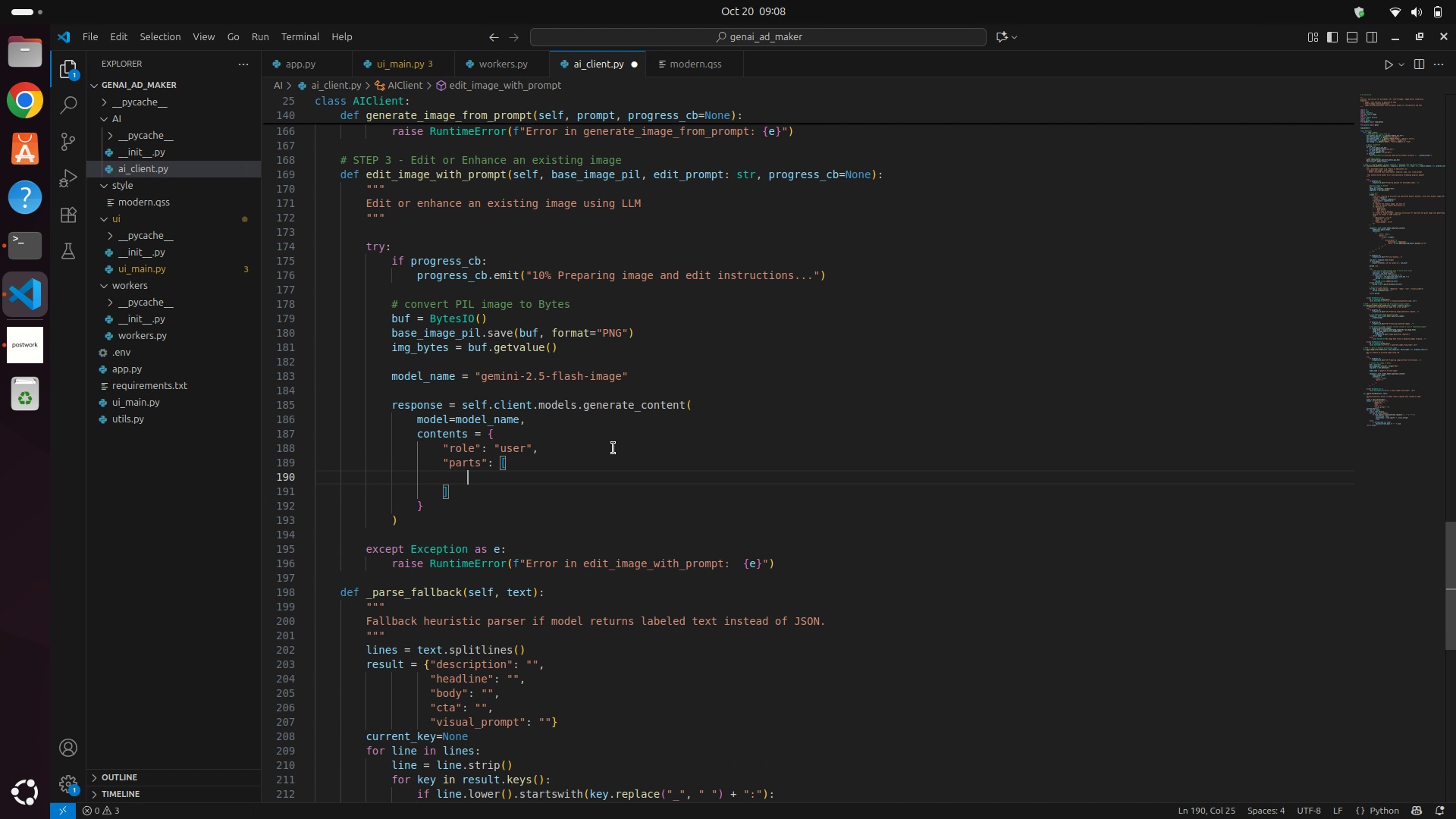 
key(Enter)
 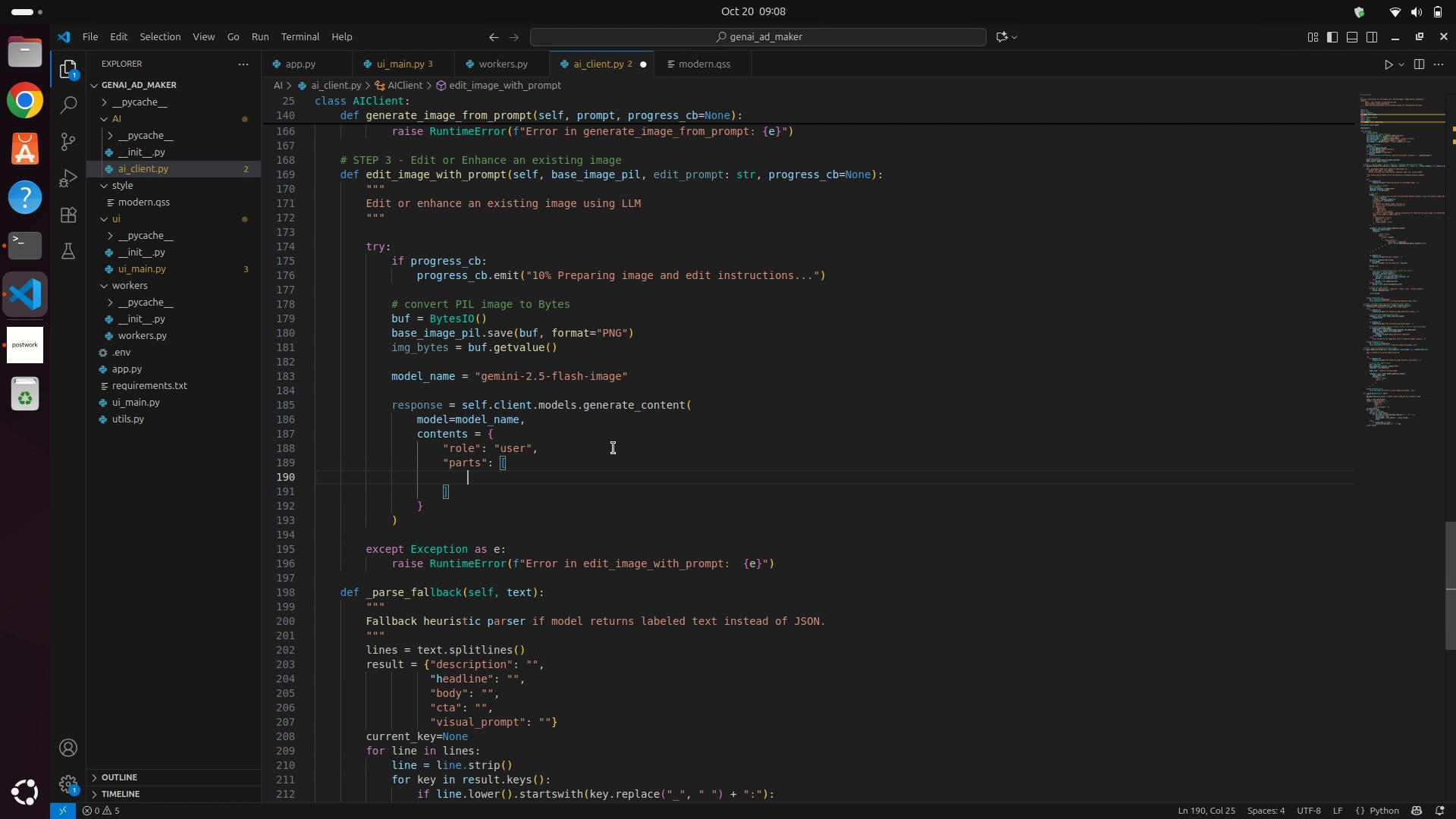 
key(Shift+BracketLeft)
 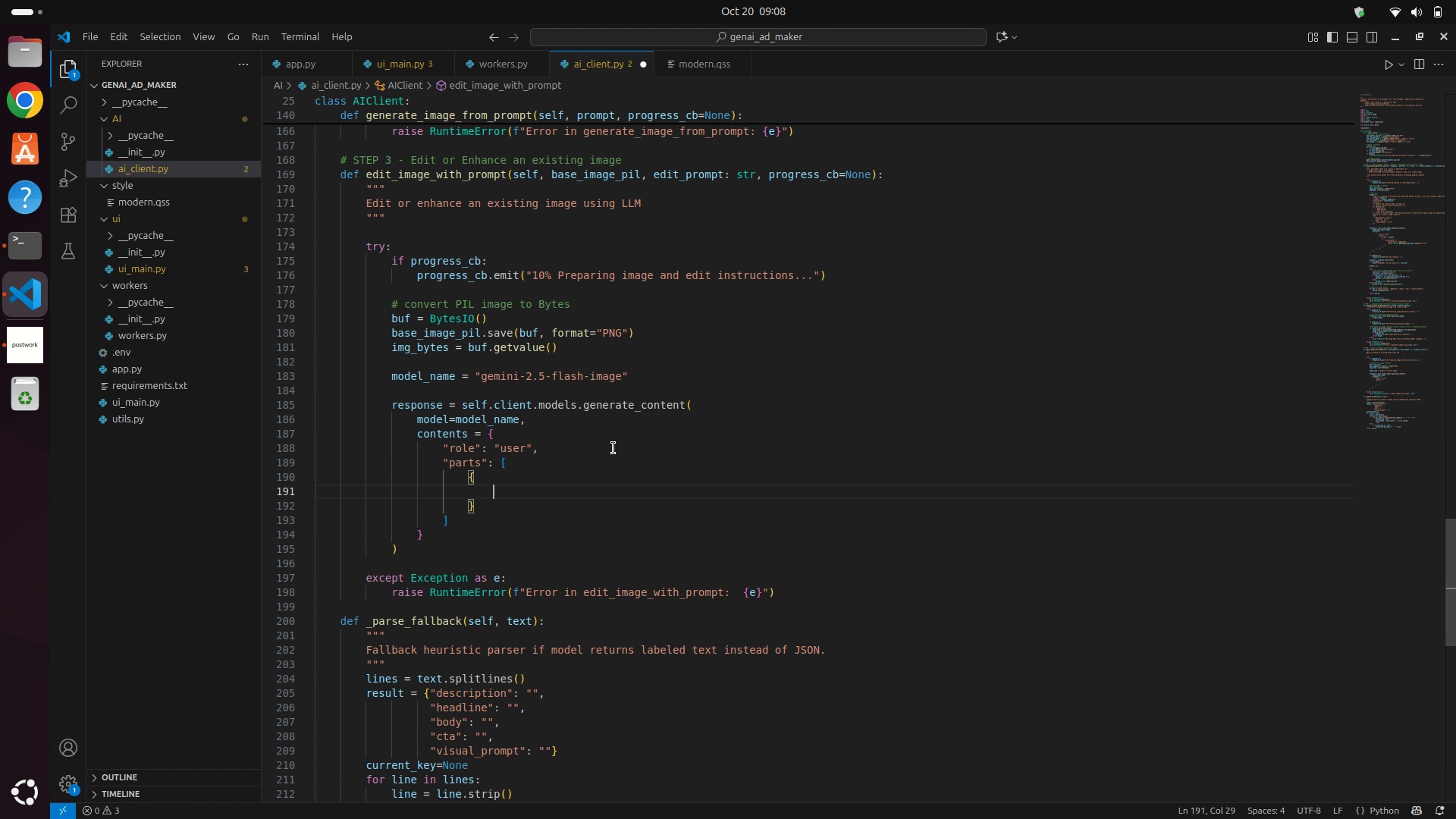 
key(Enter)
 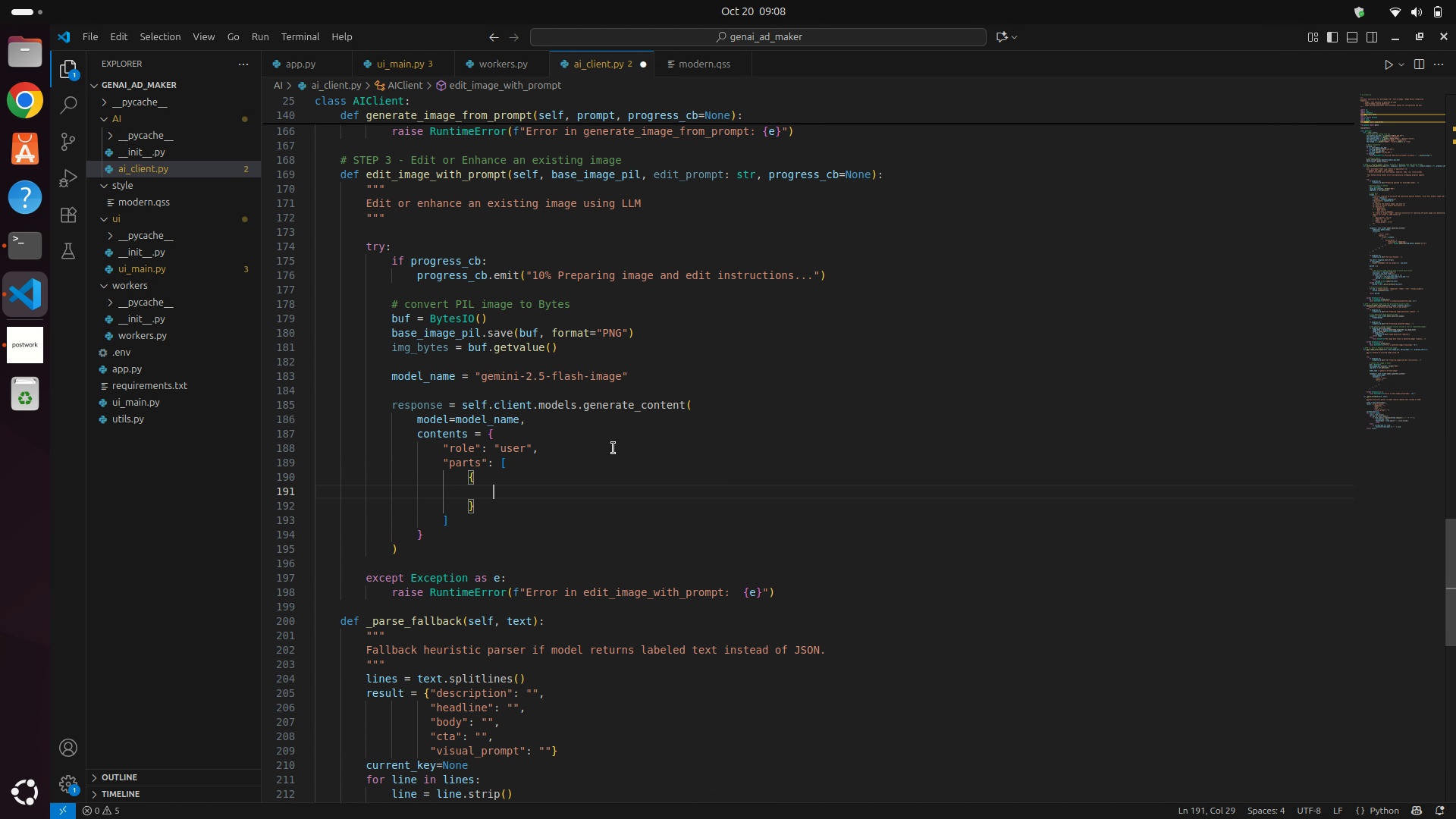 
type("text: ()
 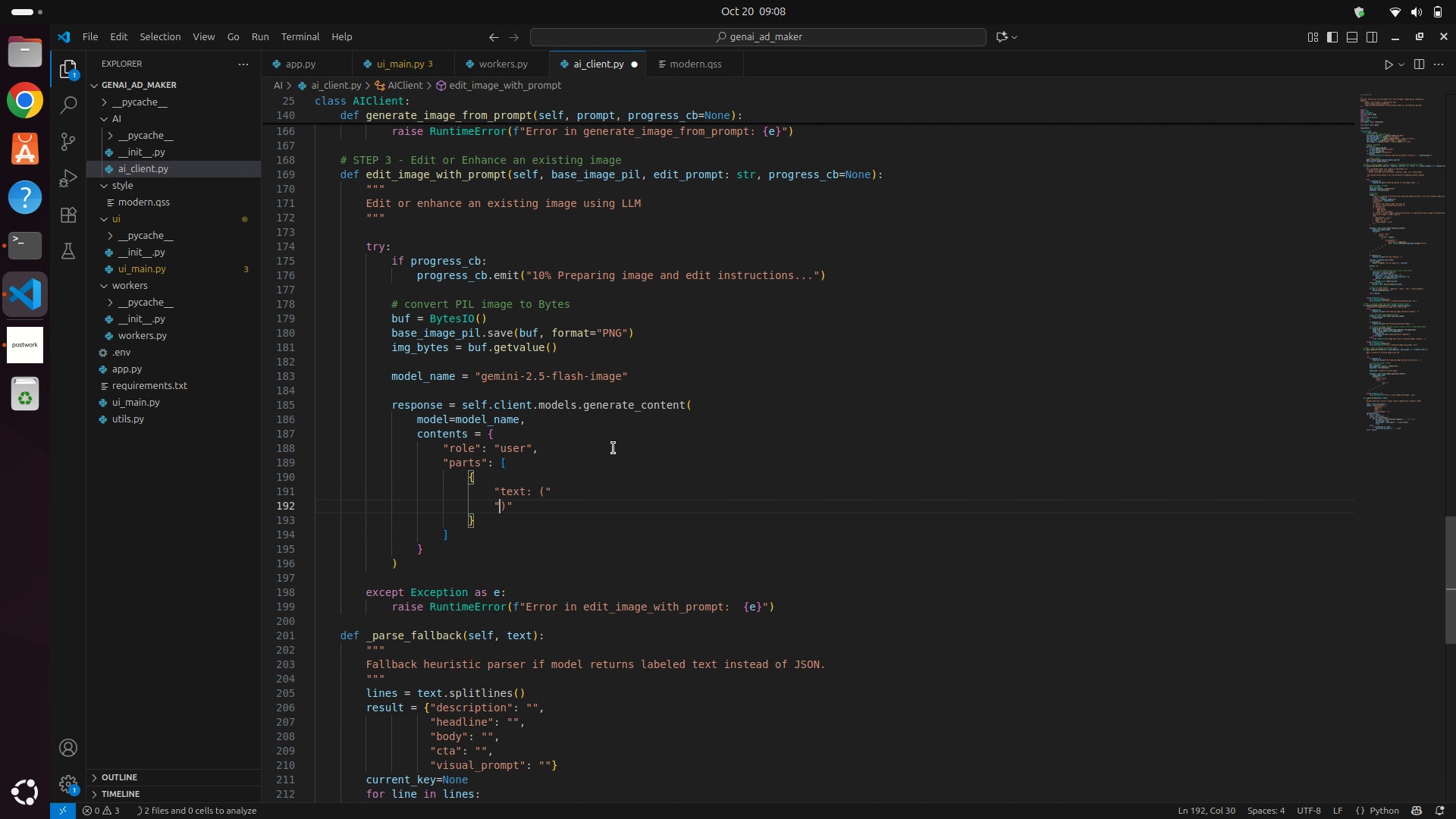 
 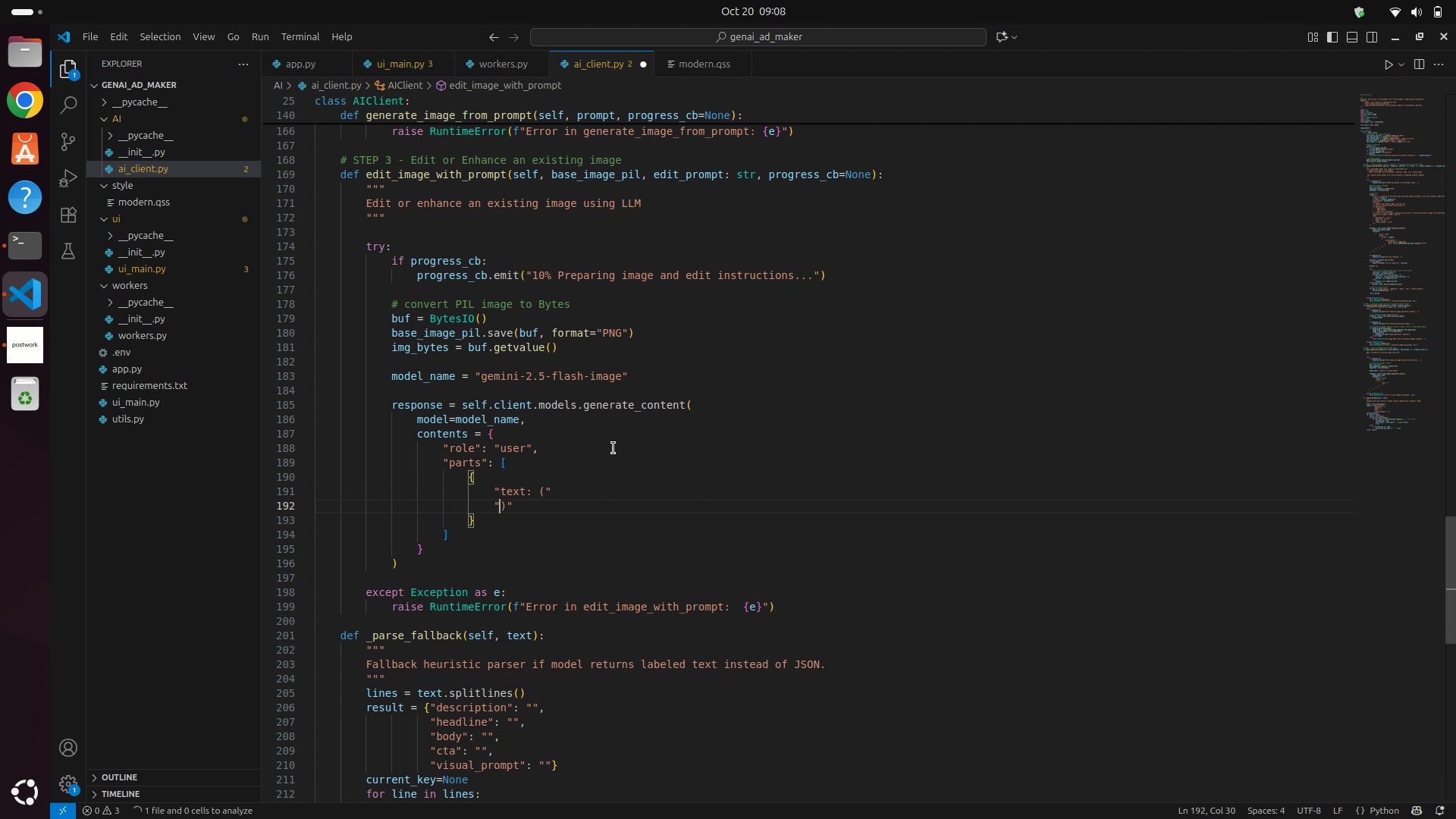 
key(Enter)
 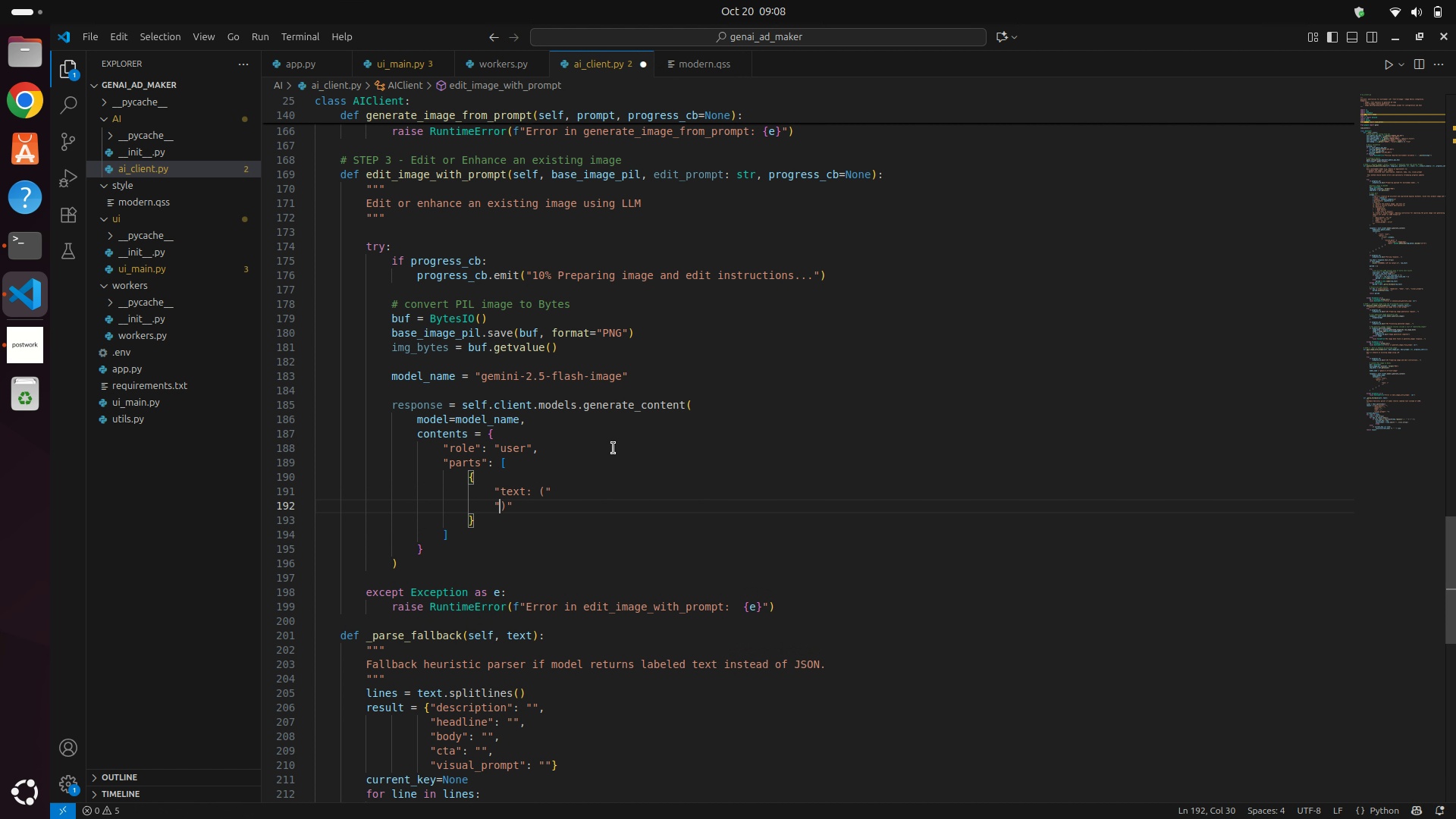 
key(Control+Z)
 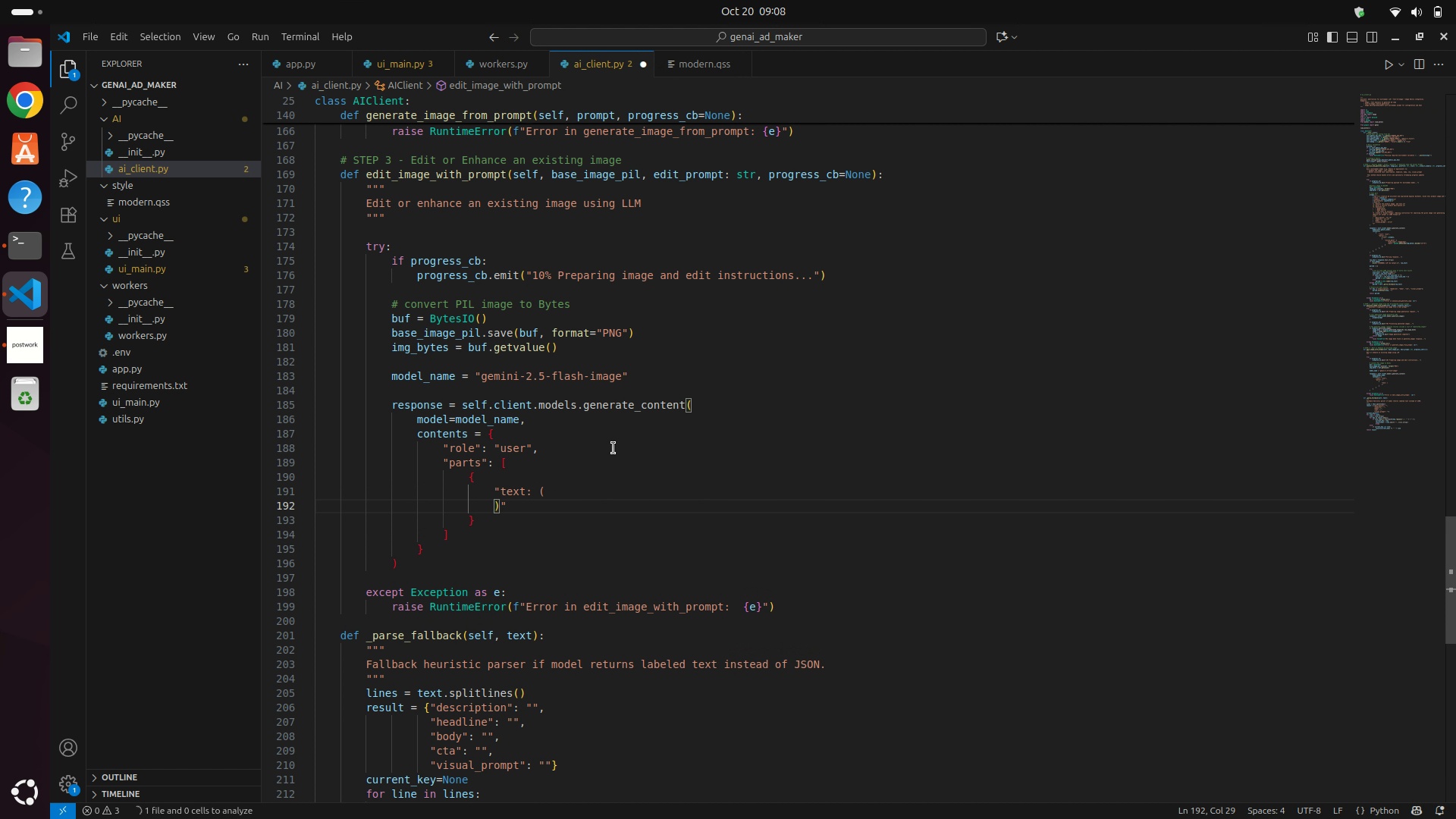 
key(Control+Z)
 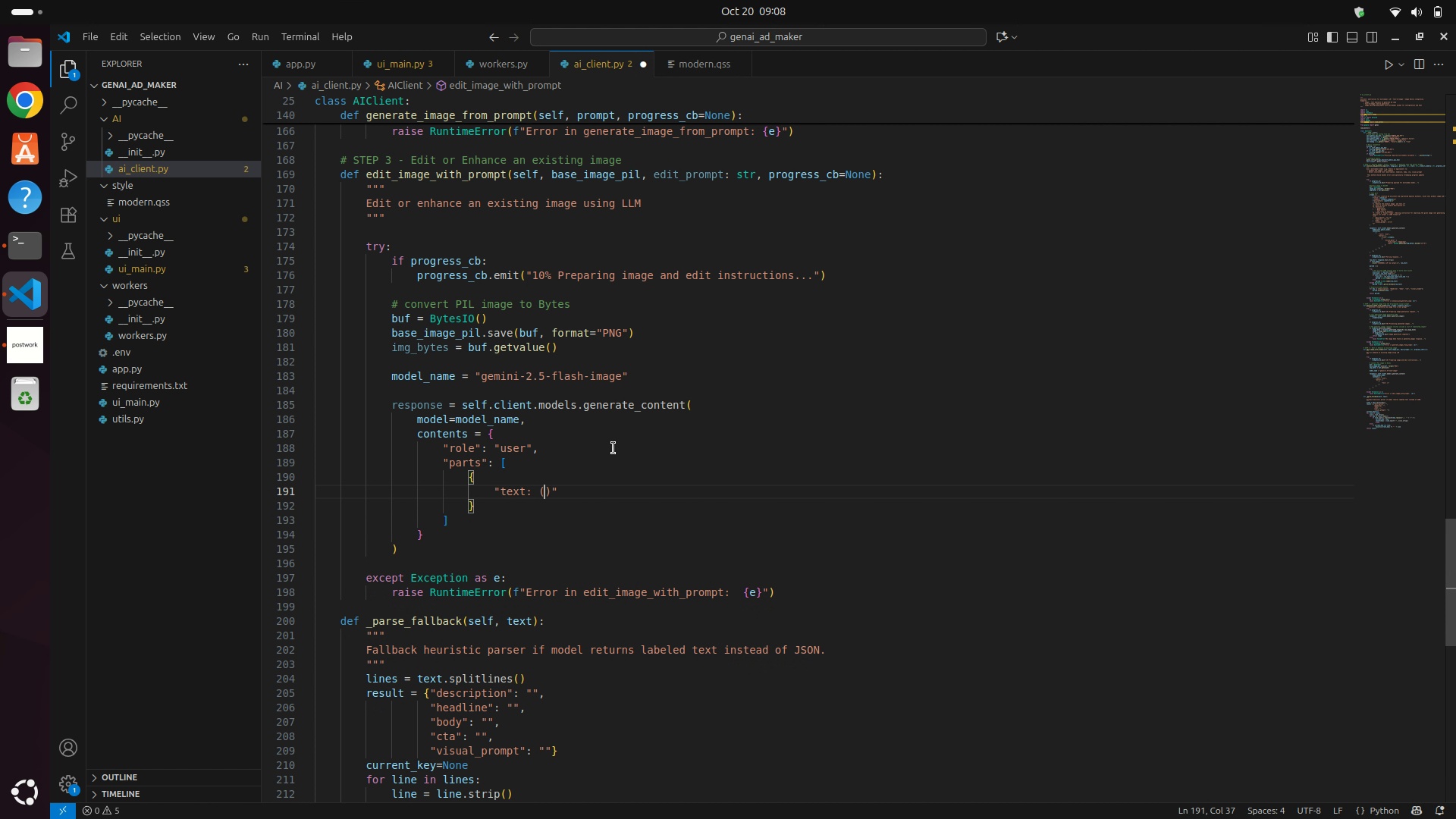 
key(Insert)
 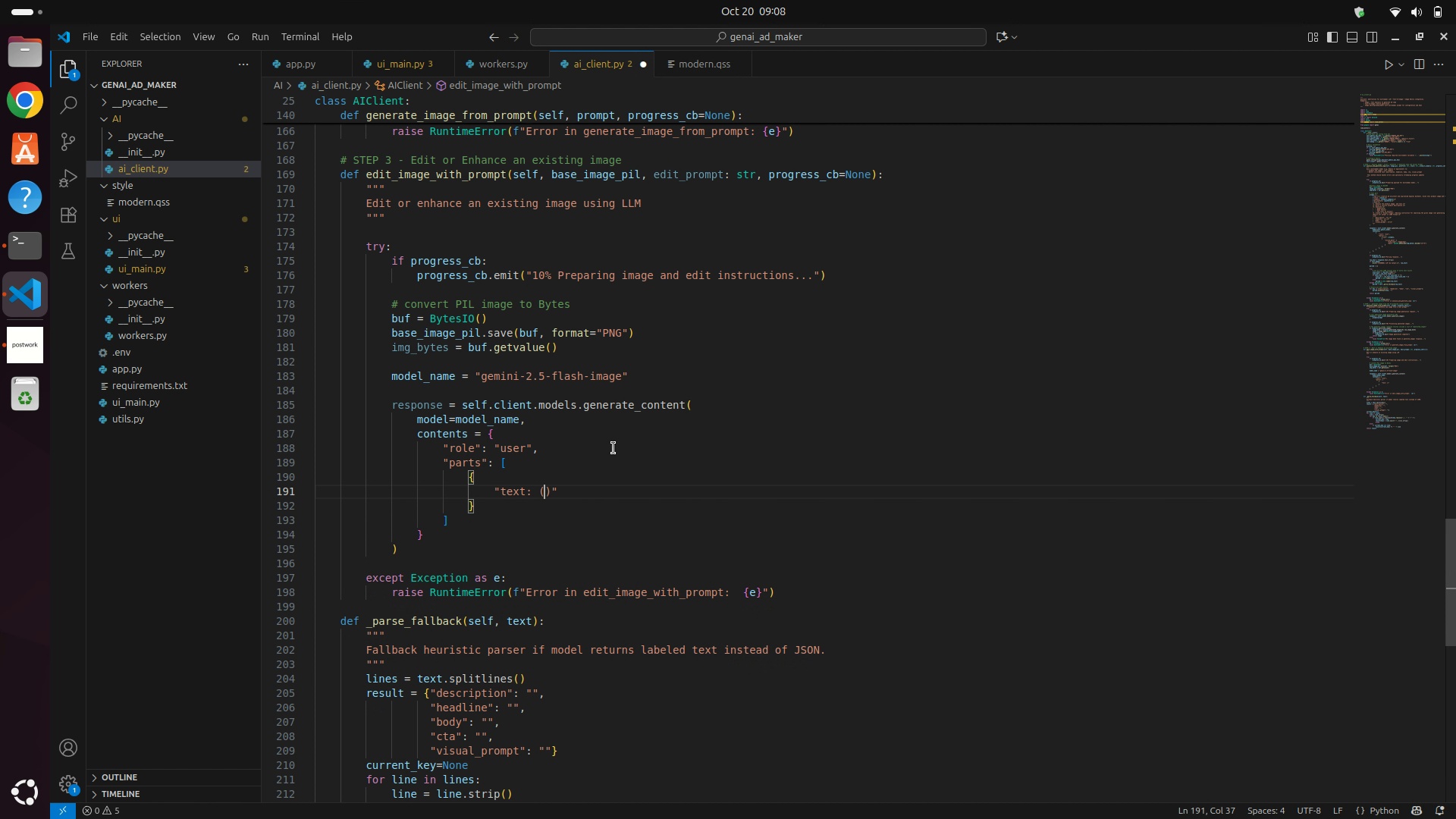 
key(Insert)
 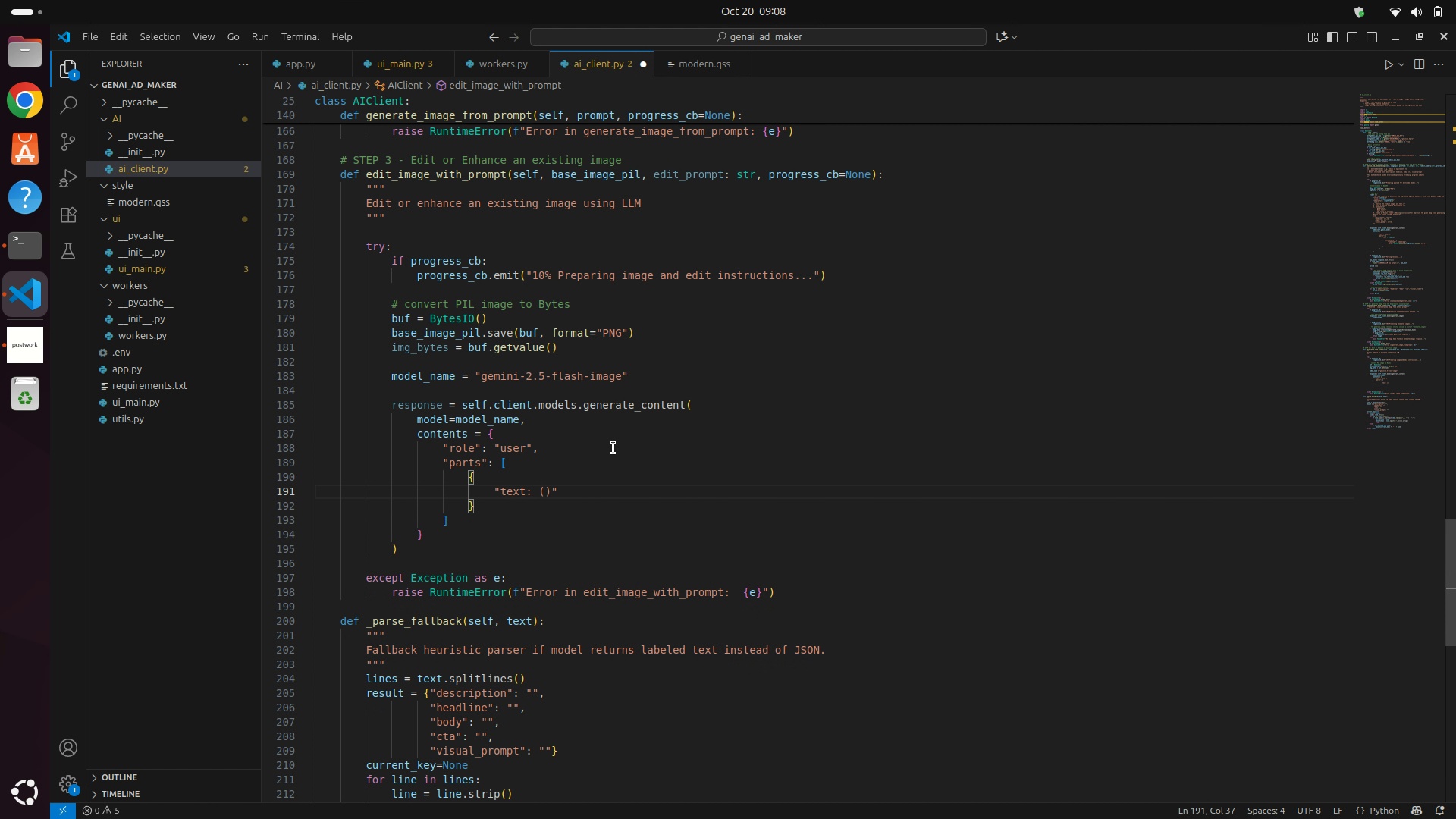 
key(ArrowRight)
 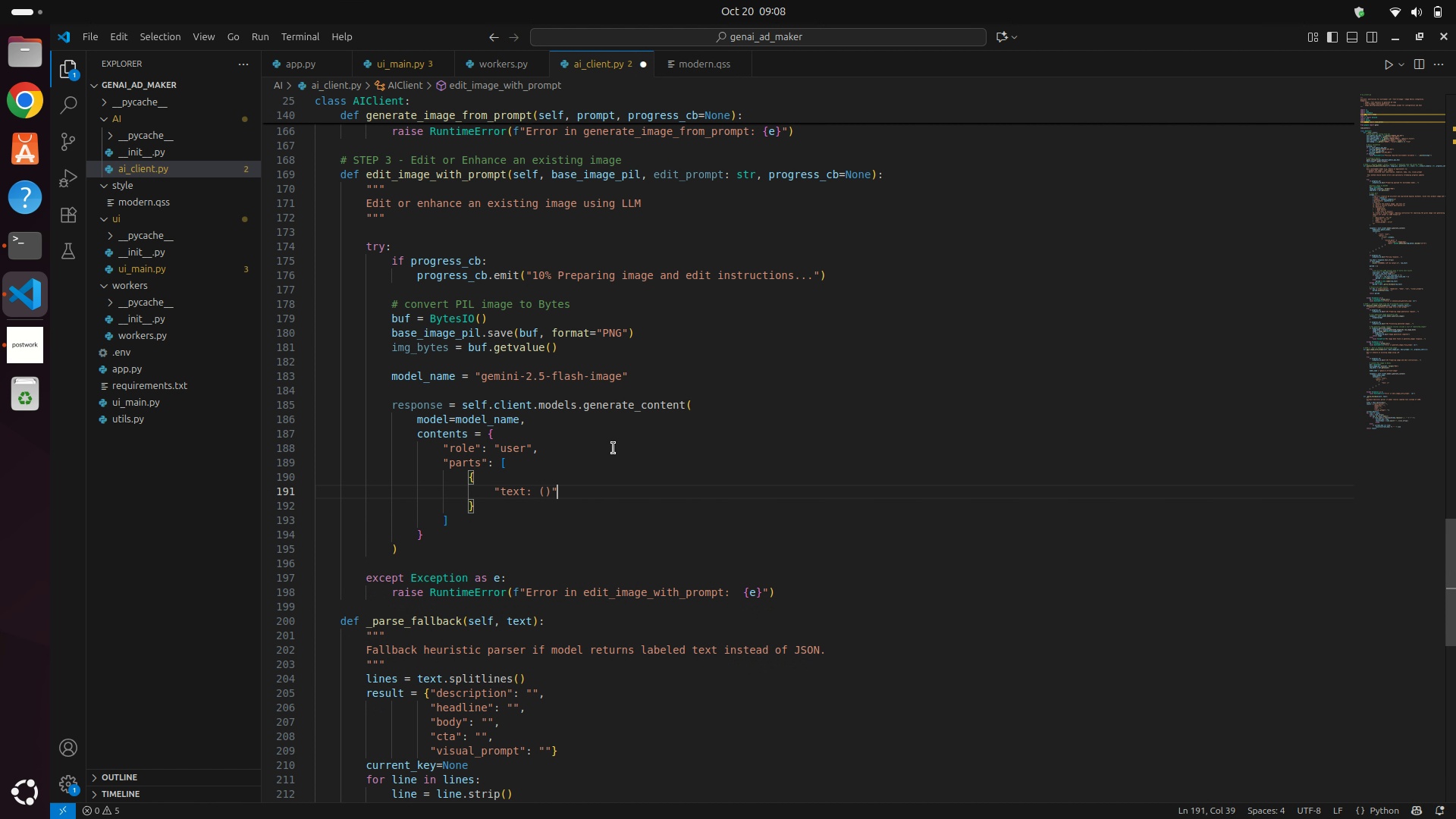 
key(ArrowRight)
 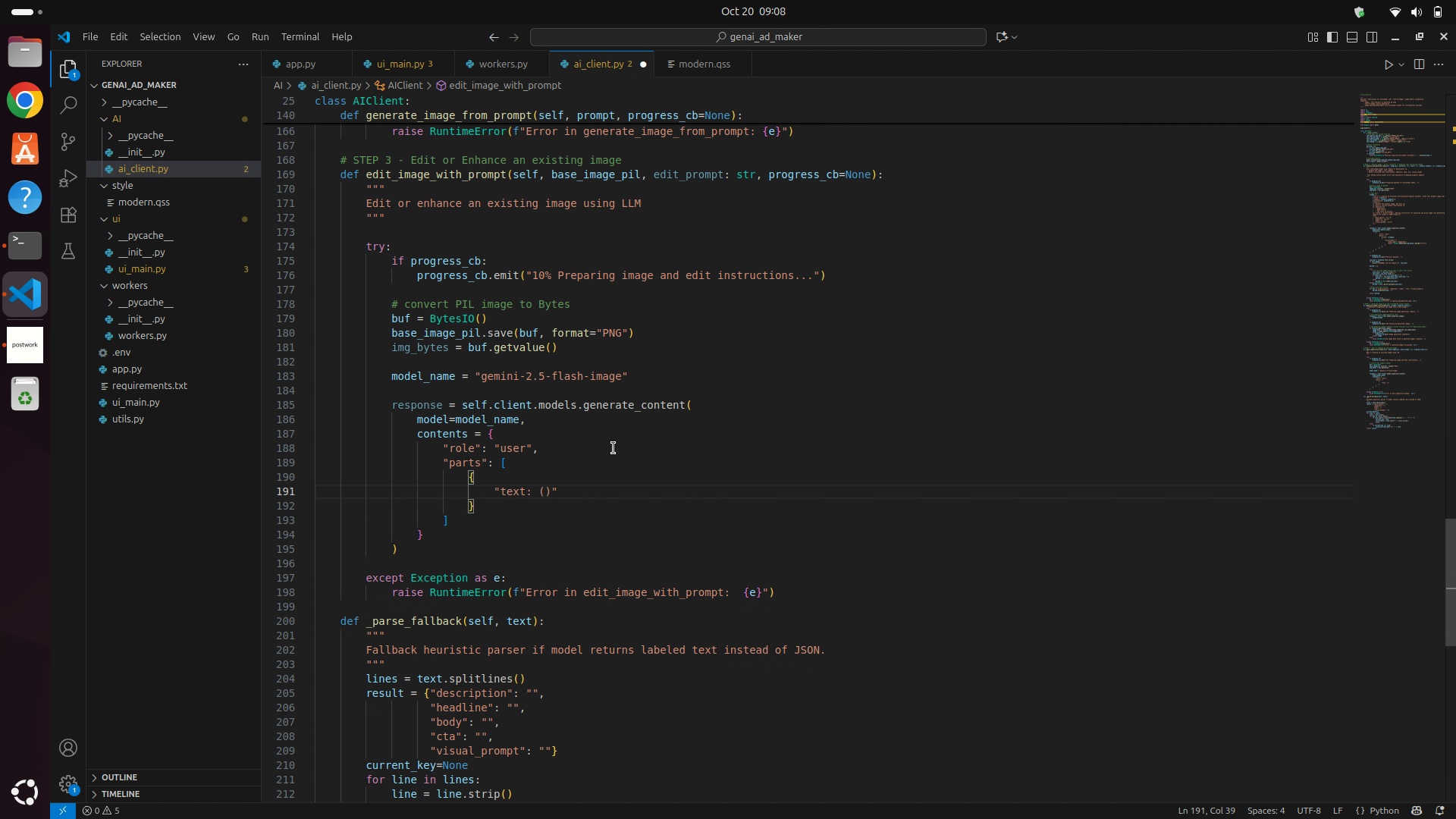 
key(Backspace)
 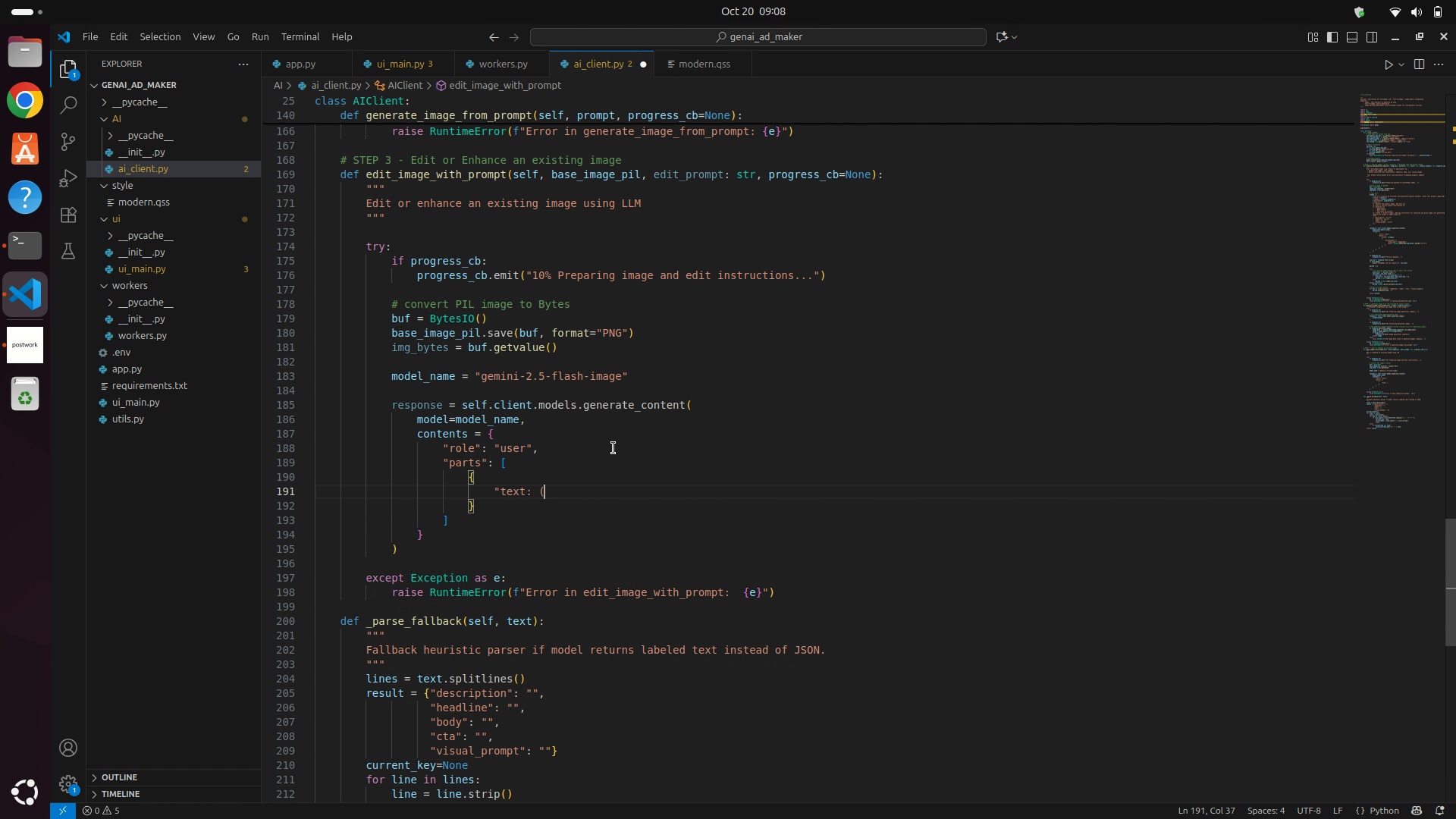 
key(Backspace)
 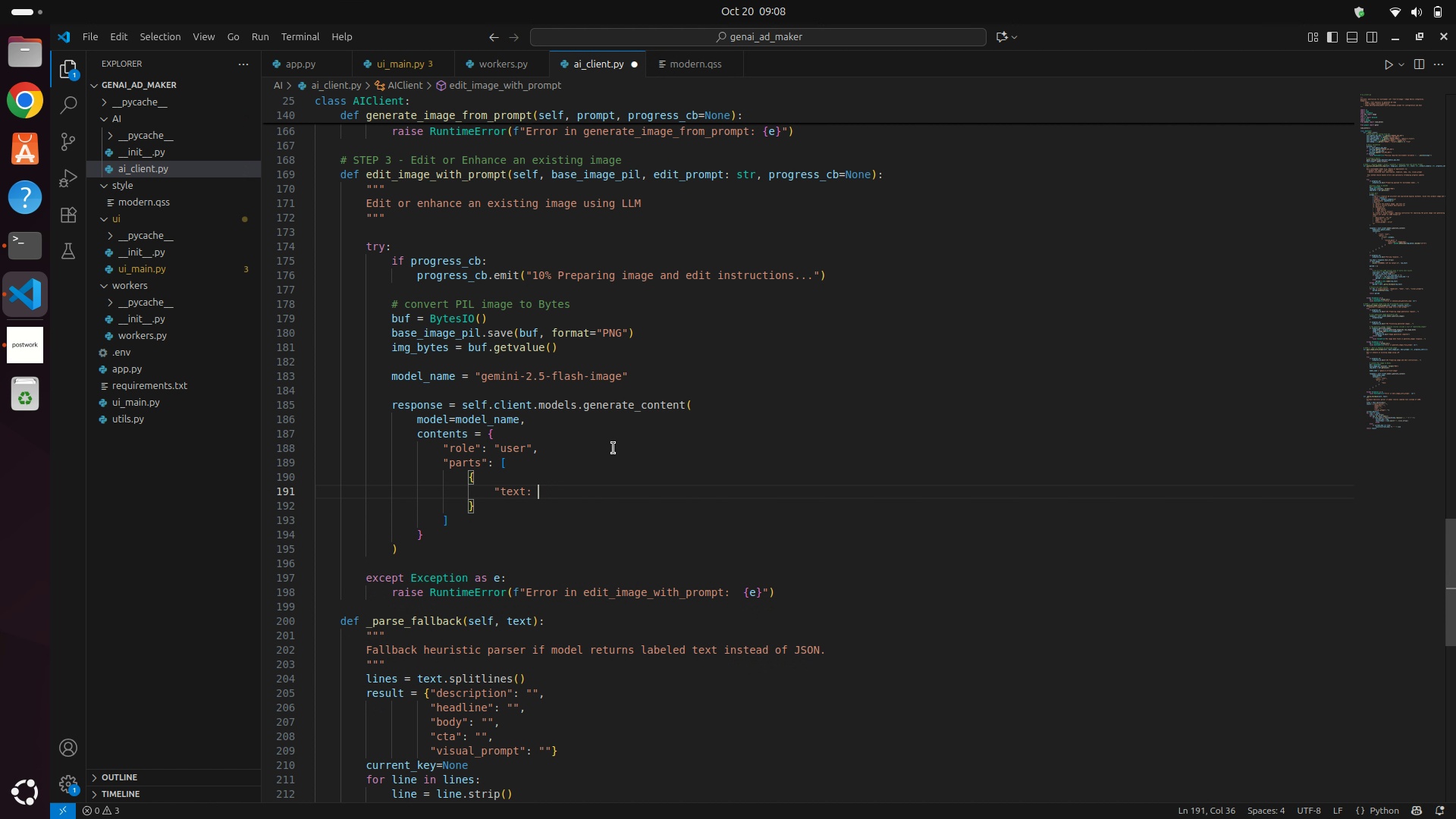 
key(Backspace)
 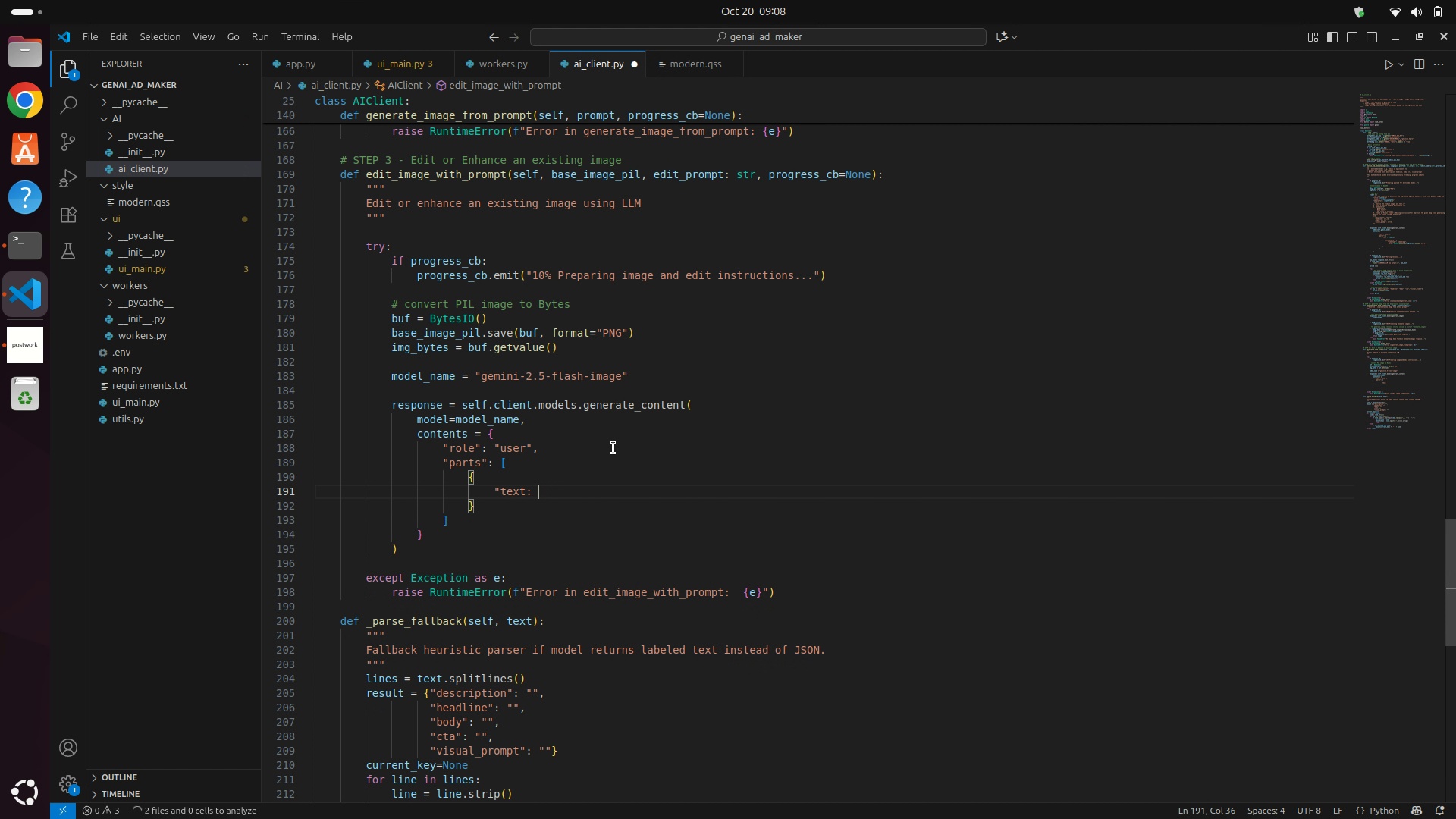 
key(Shift+Quote)
 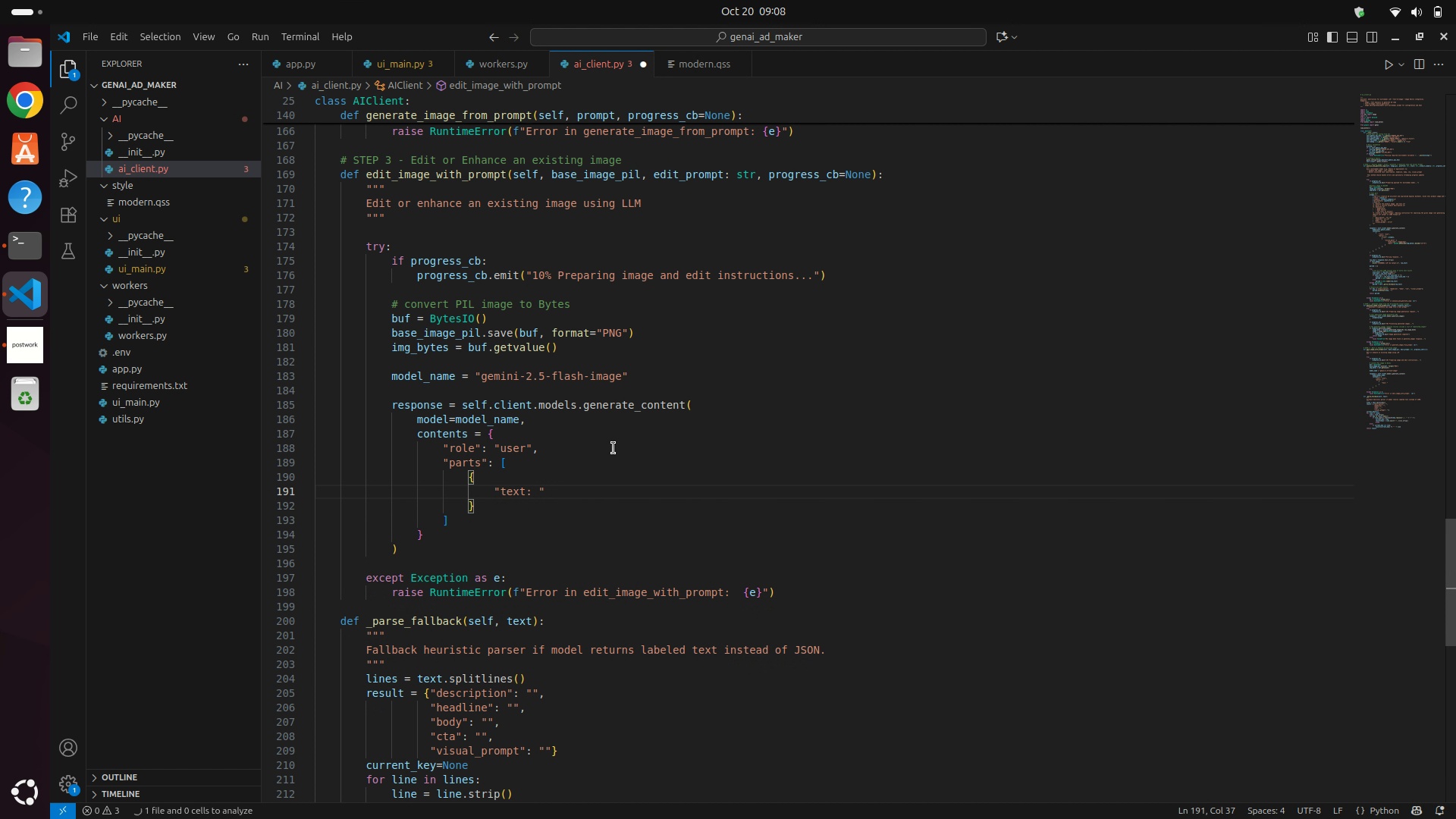 
key(Shift+Quote)
 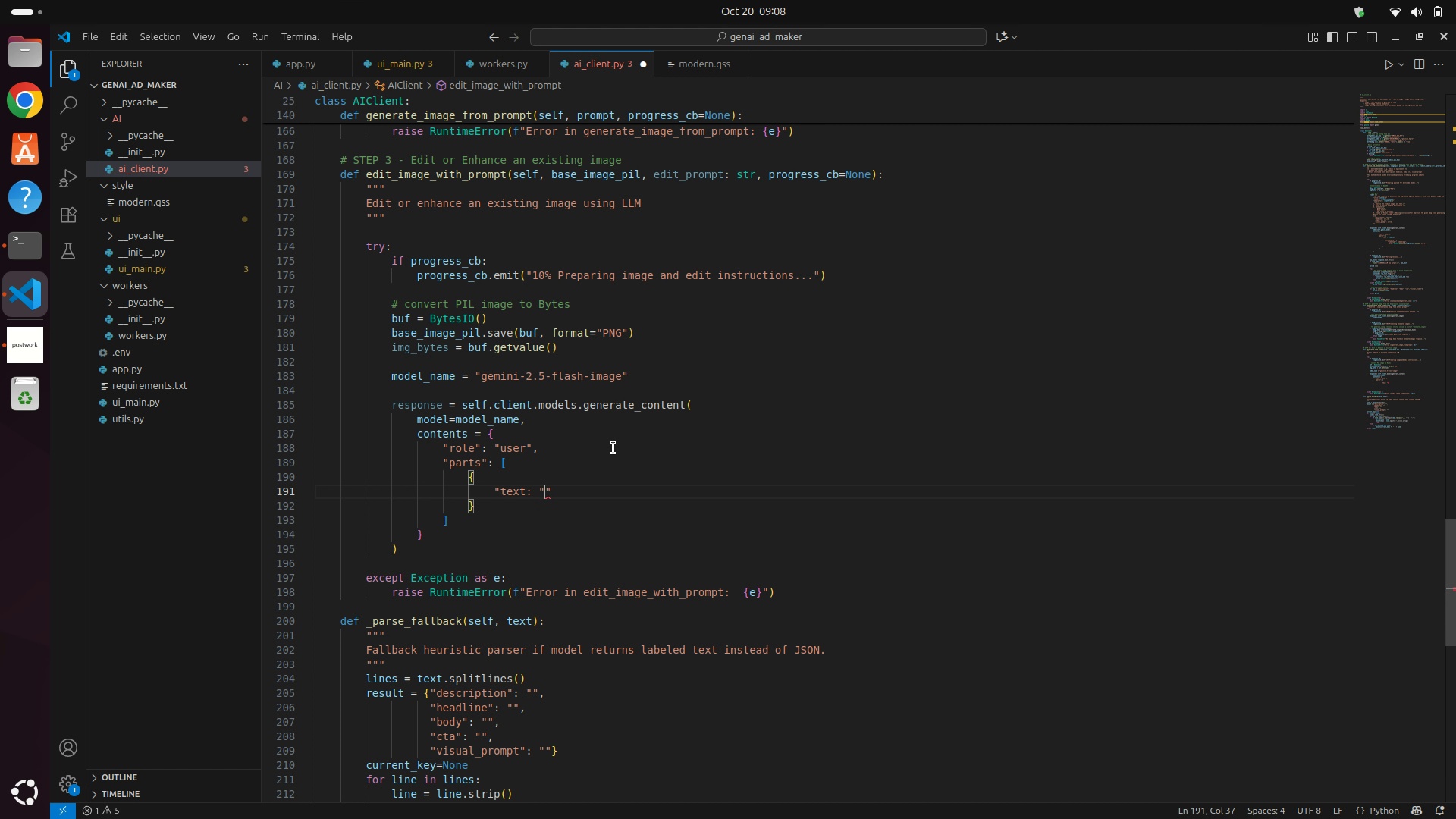 
key(ArrowLeft)
 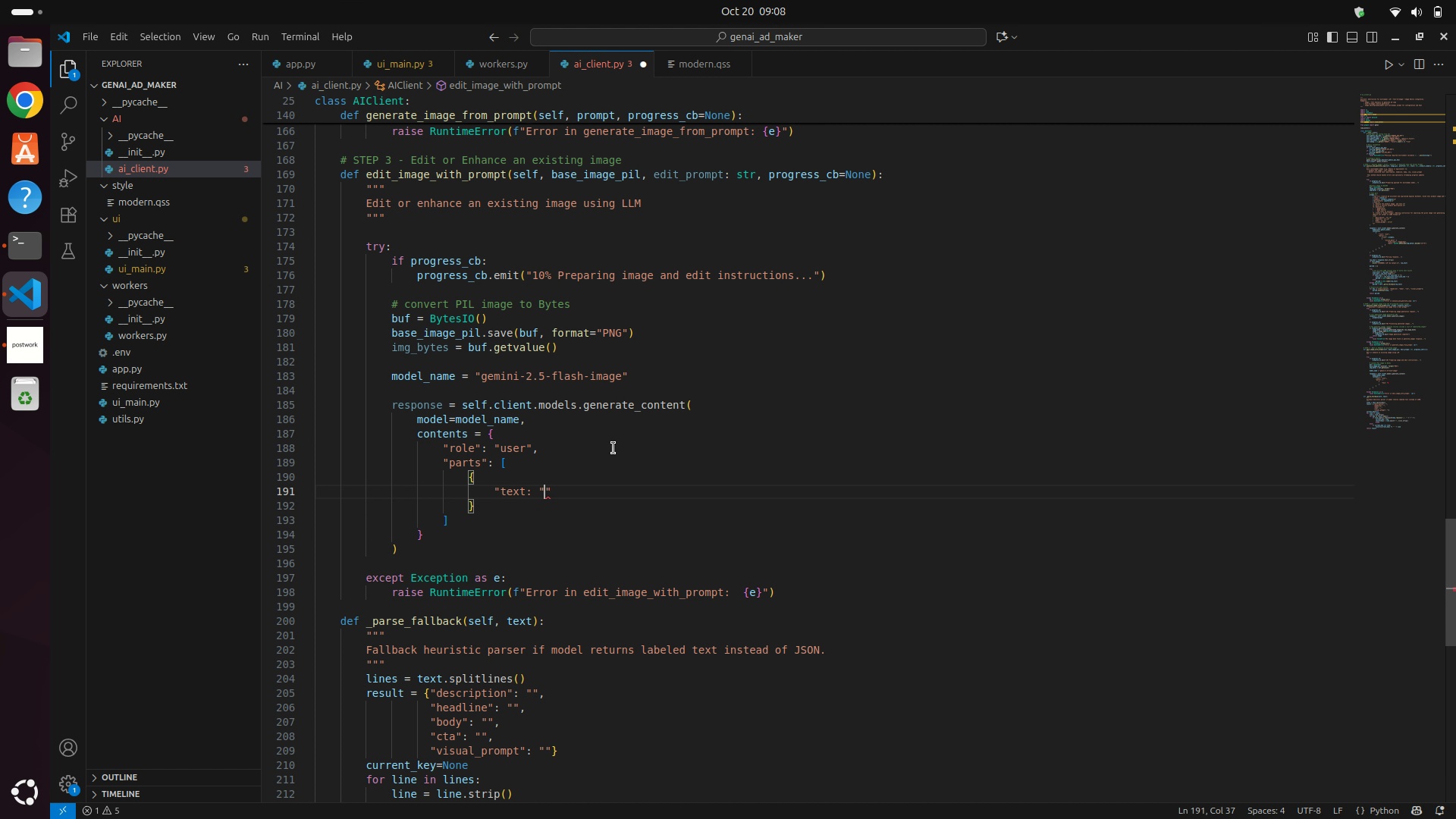 
key(Shift+9)
 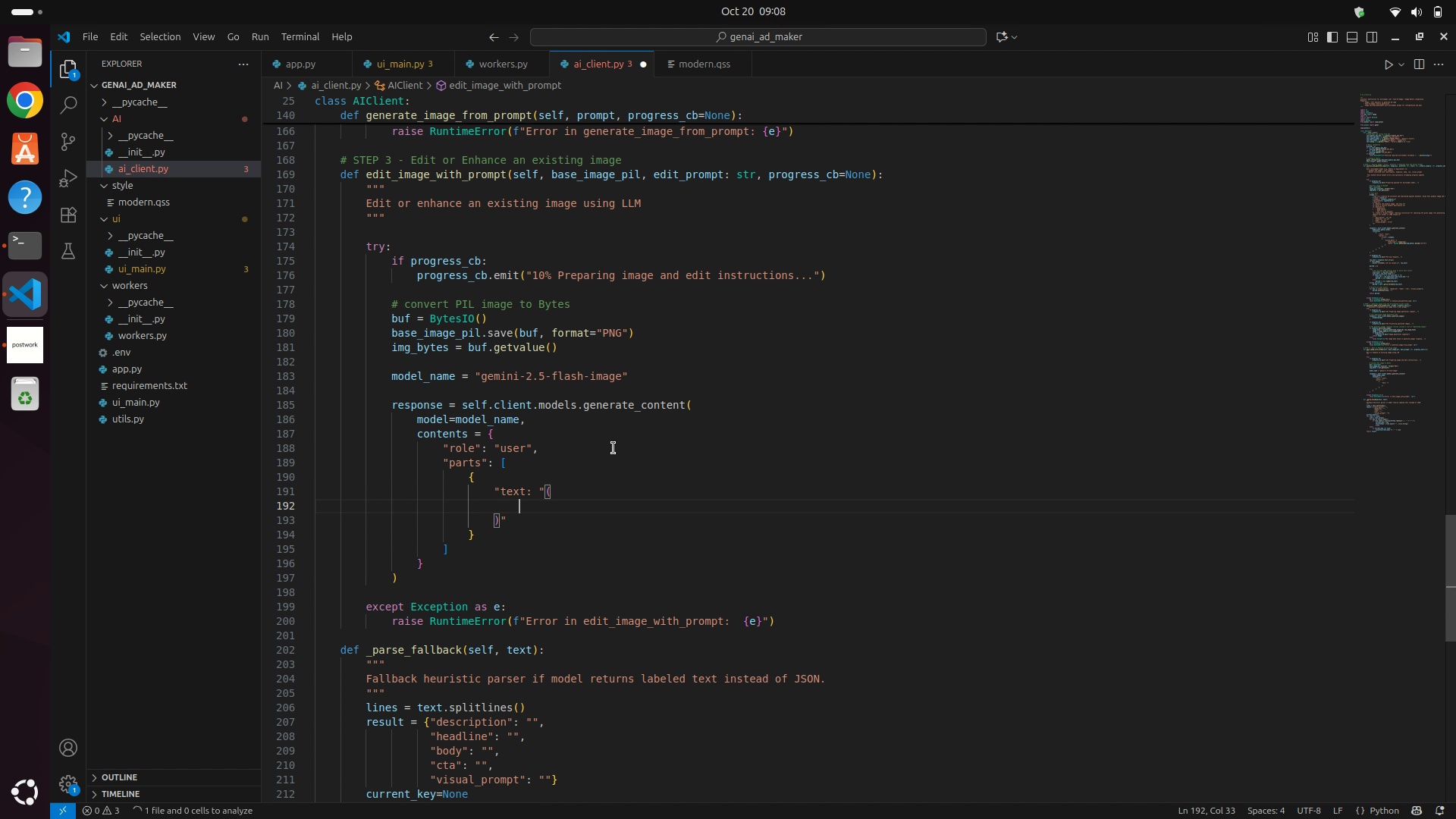 
key(Enter)
 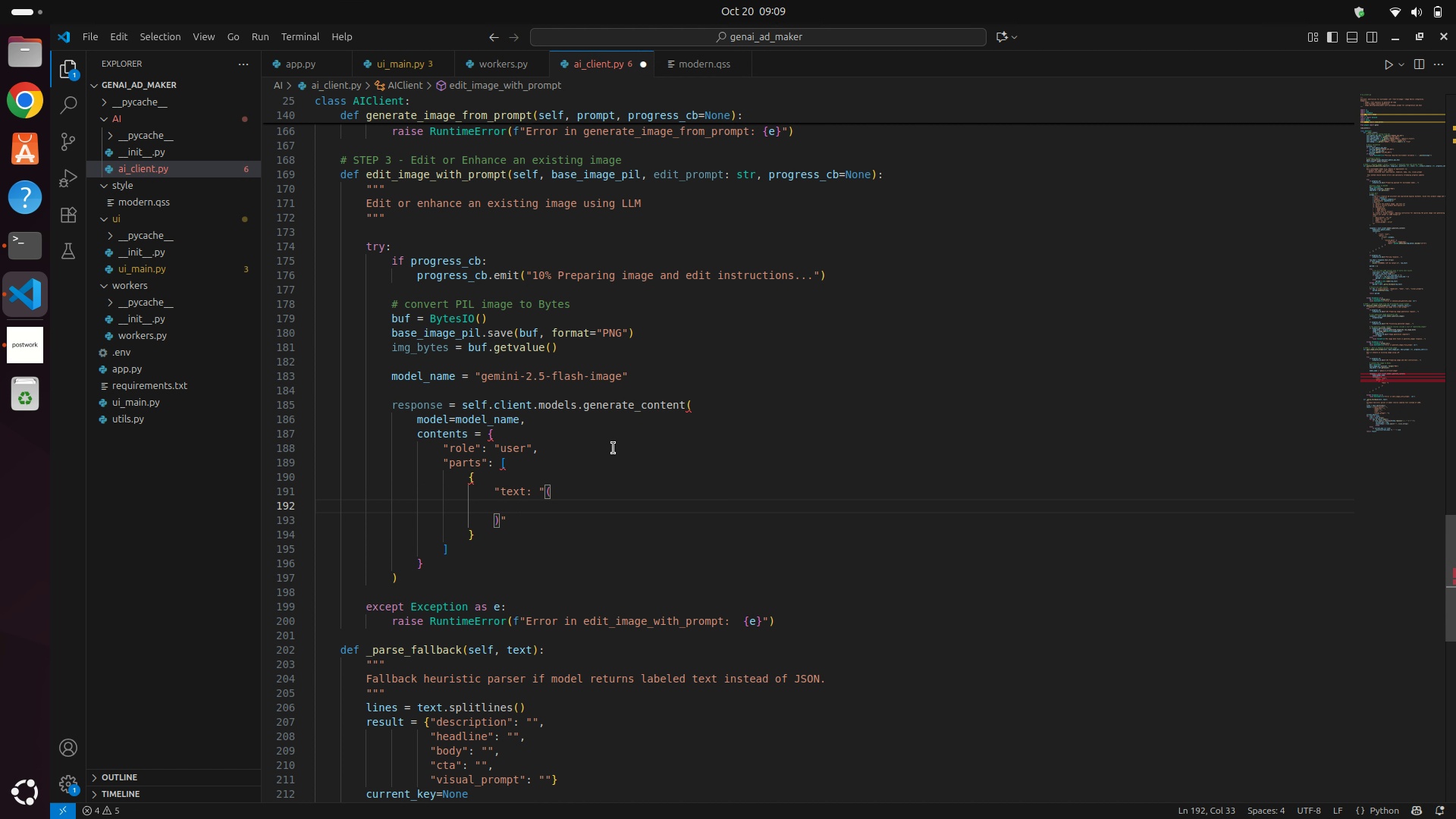 
key(Control+Z)
 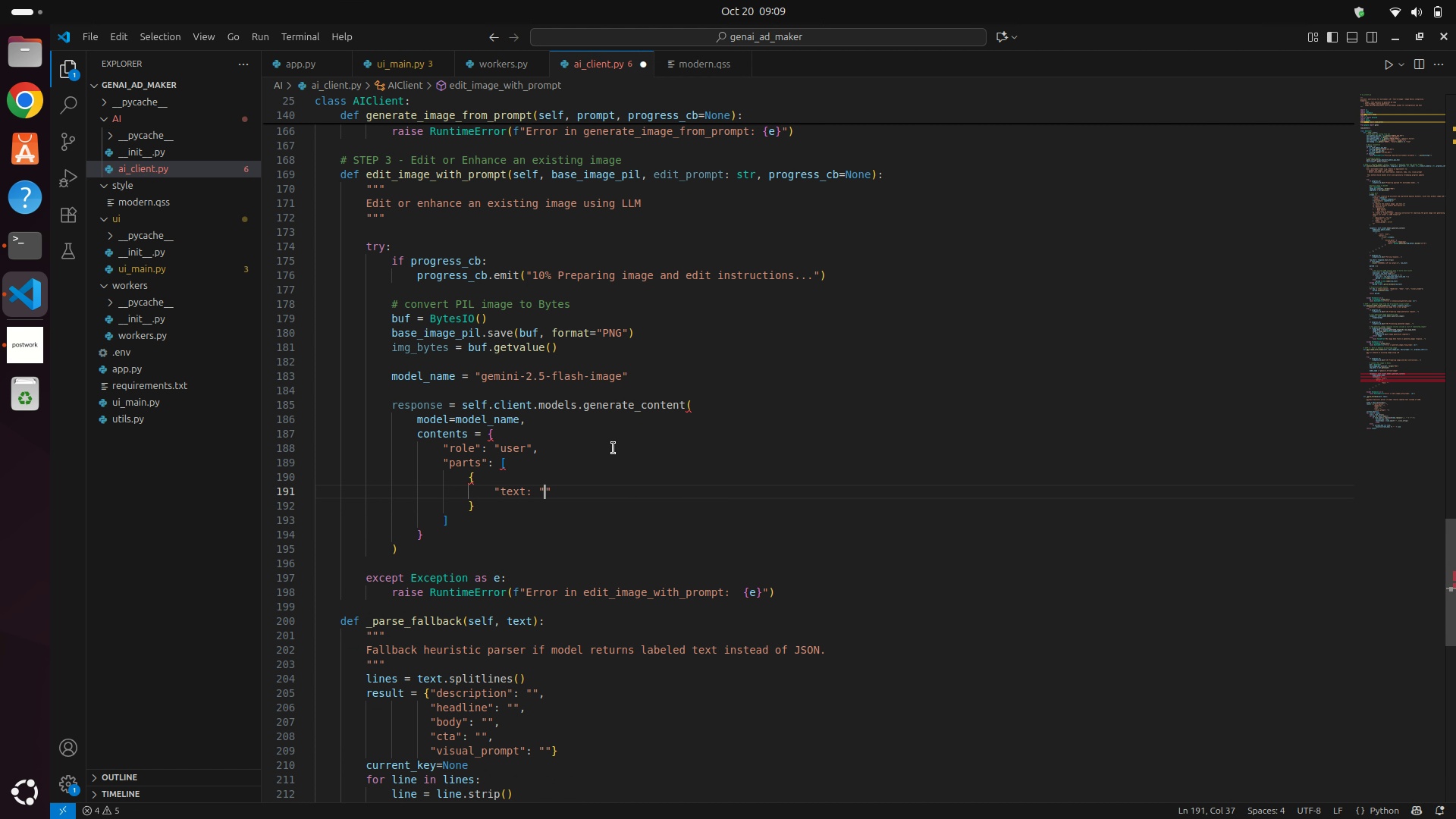 
key(Control+Z)
 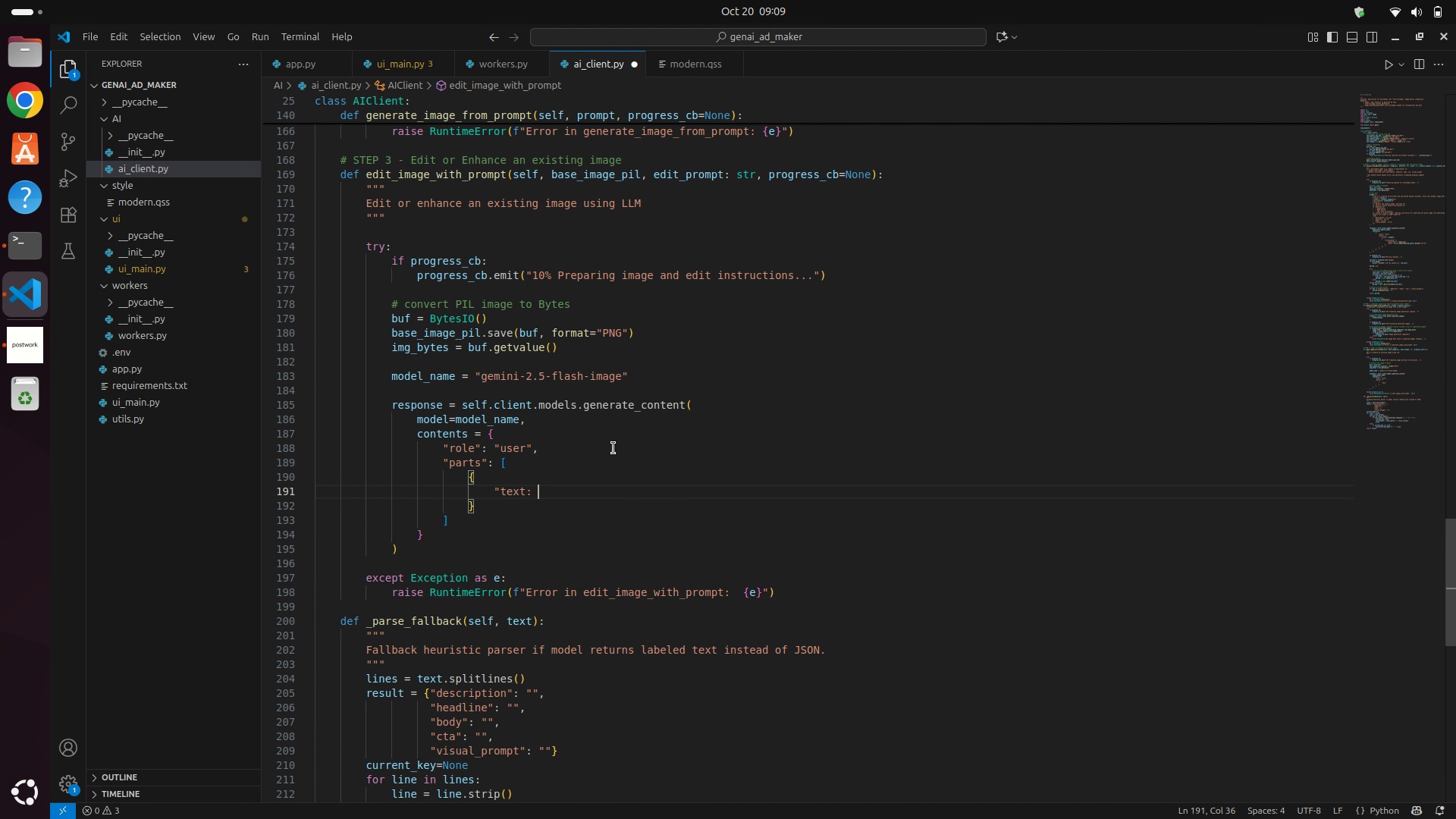 
key(Control+Z)
 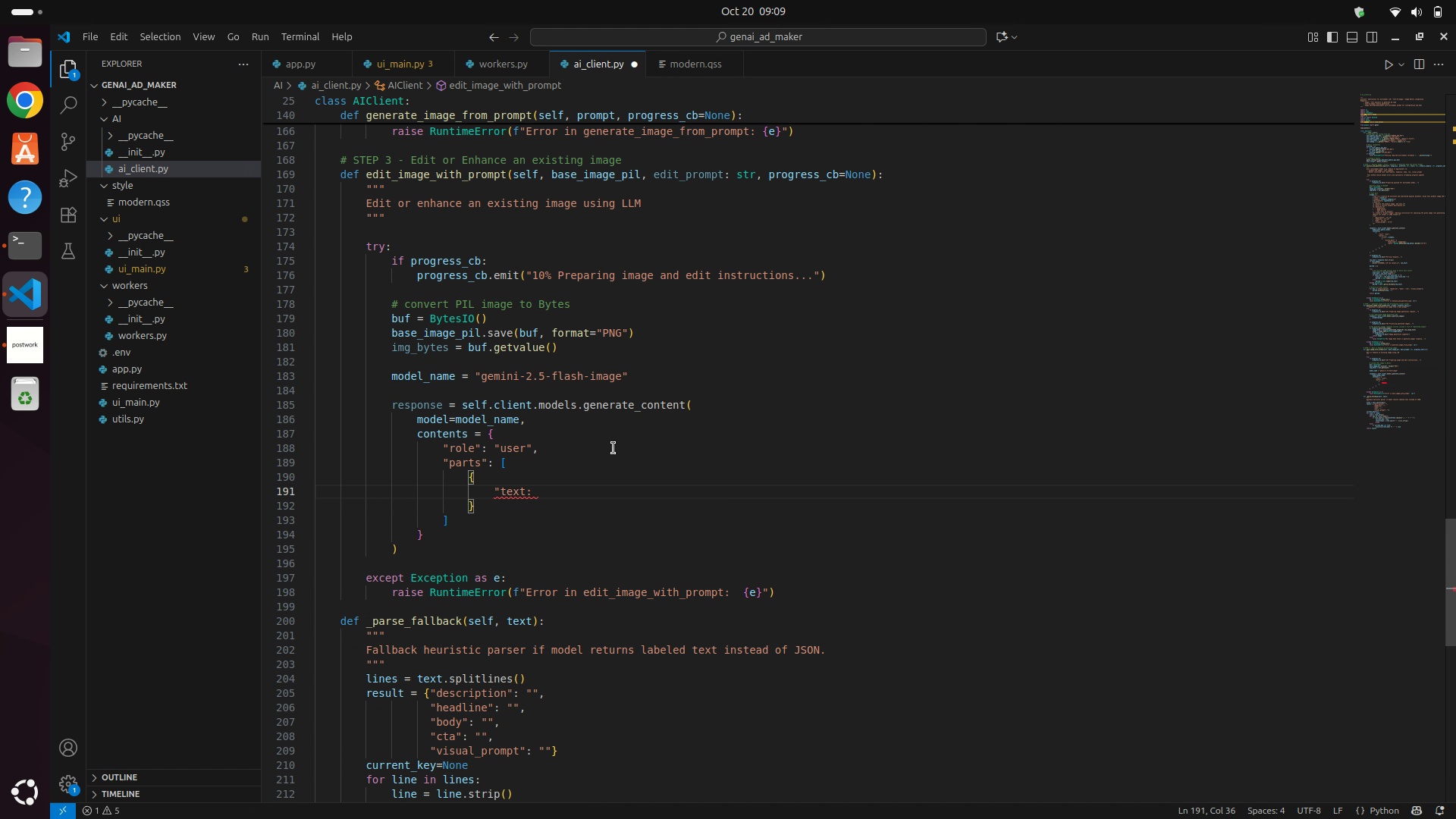 
key(Shift+9)
 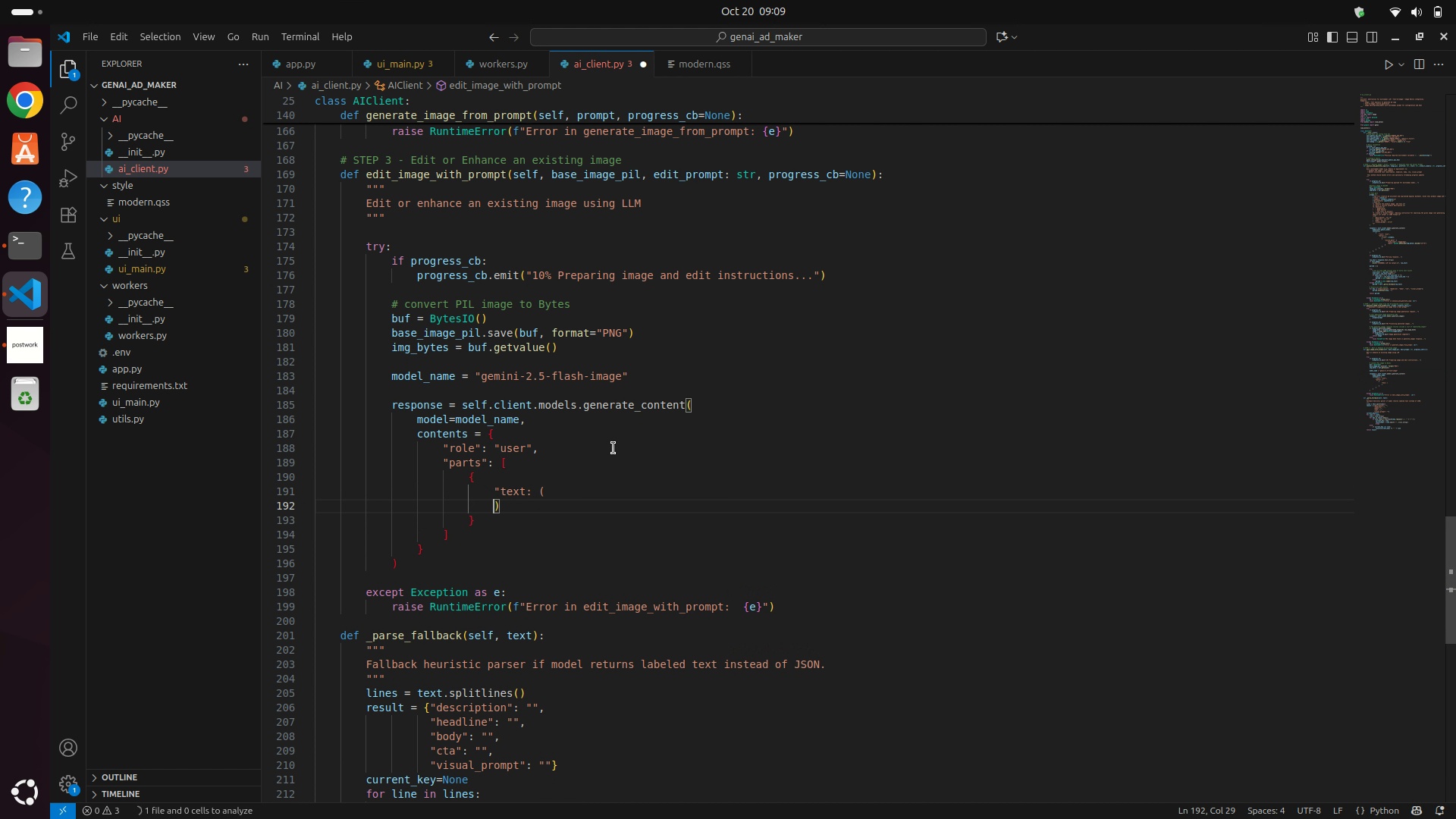 
key(Enter)
 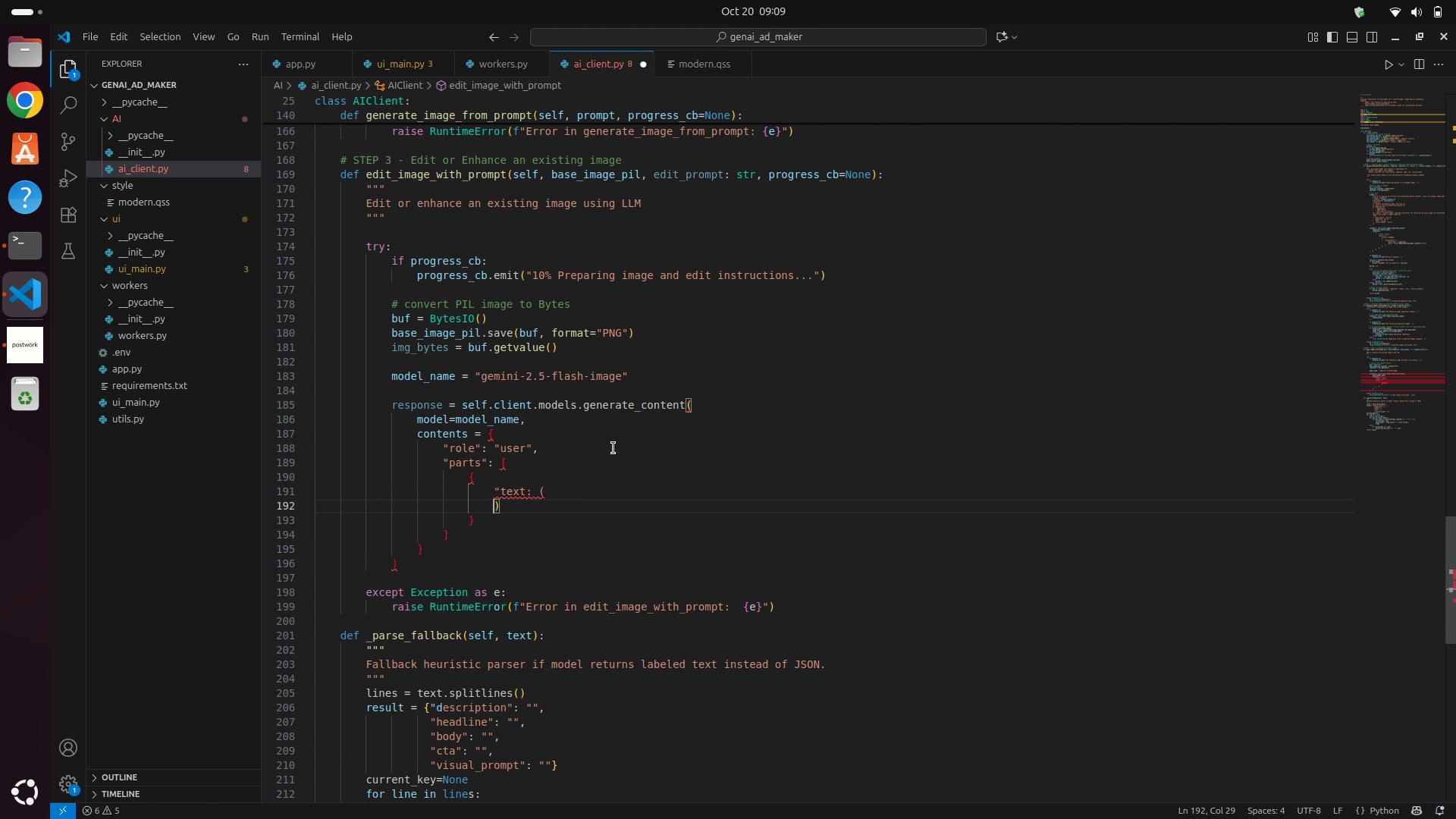 
key(Enter)
 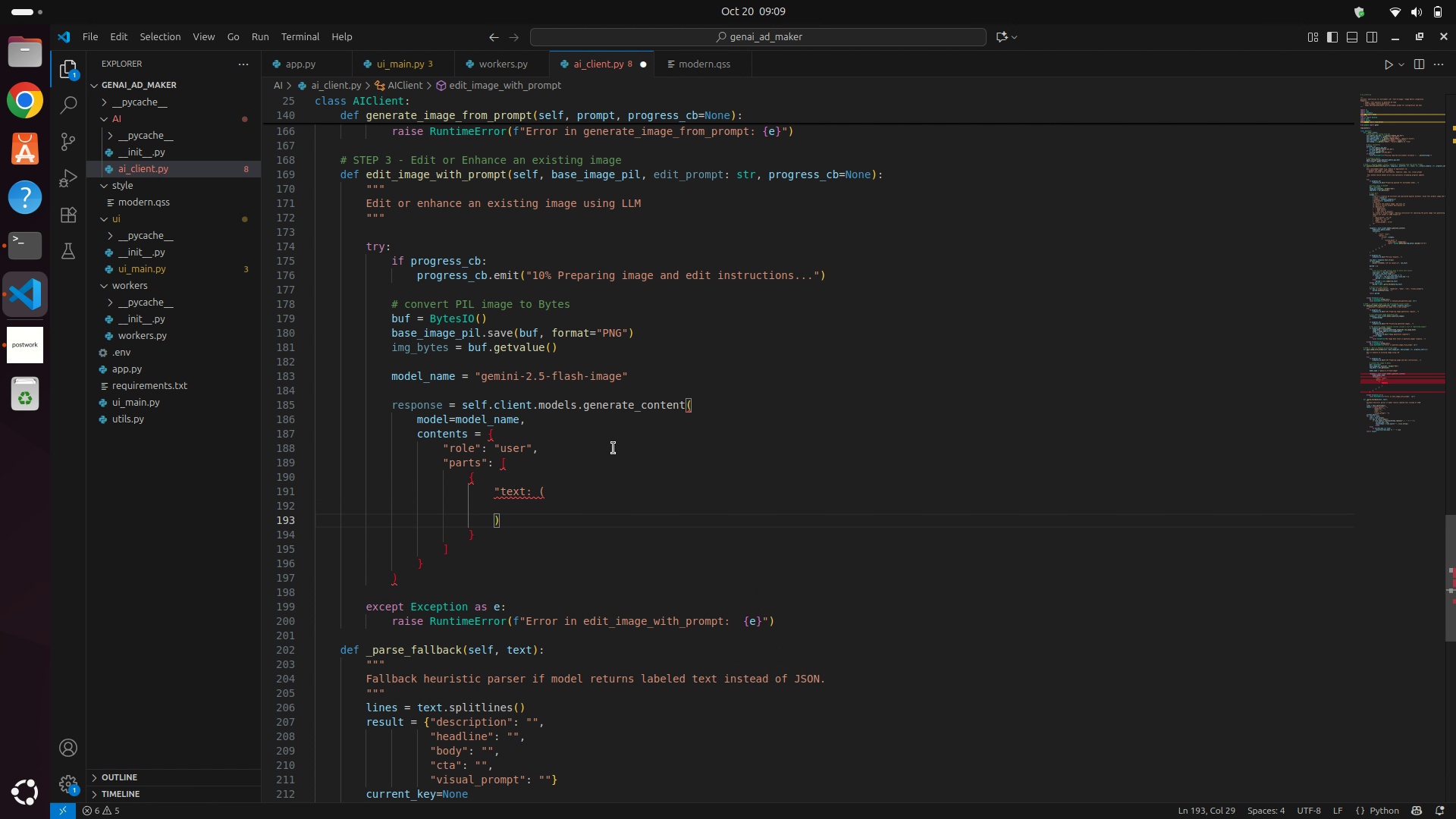 
key(ArrowUp)
 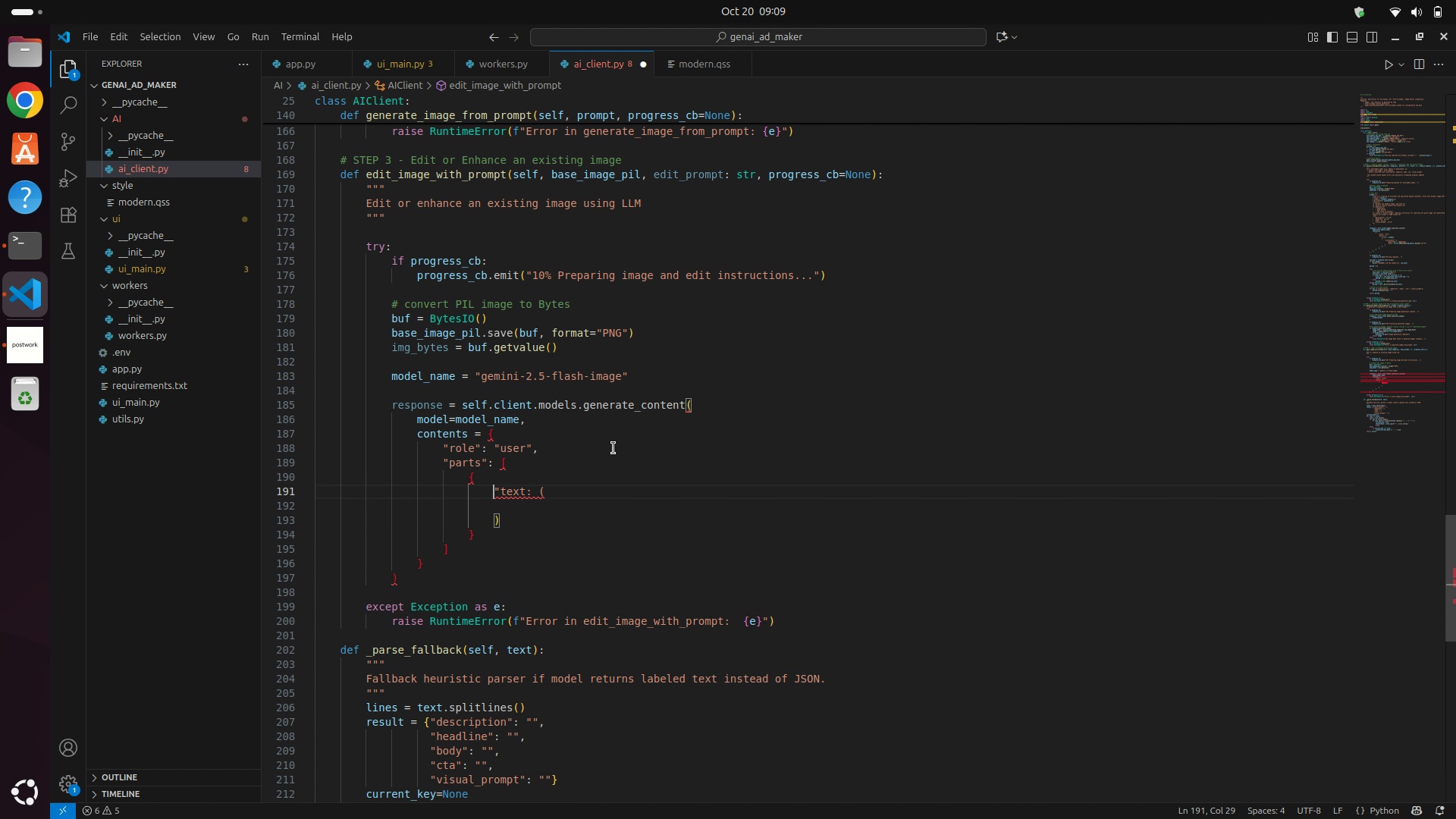 
key(ArrowUp)
 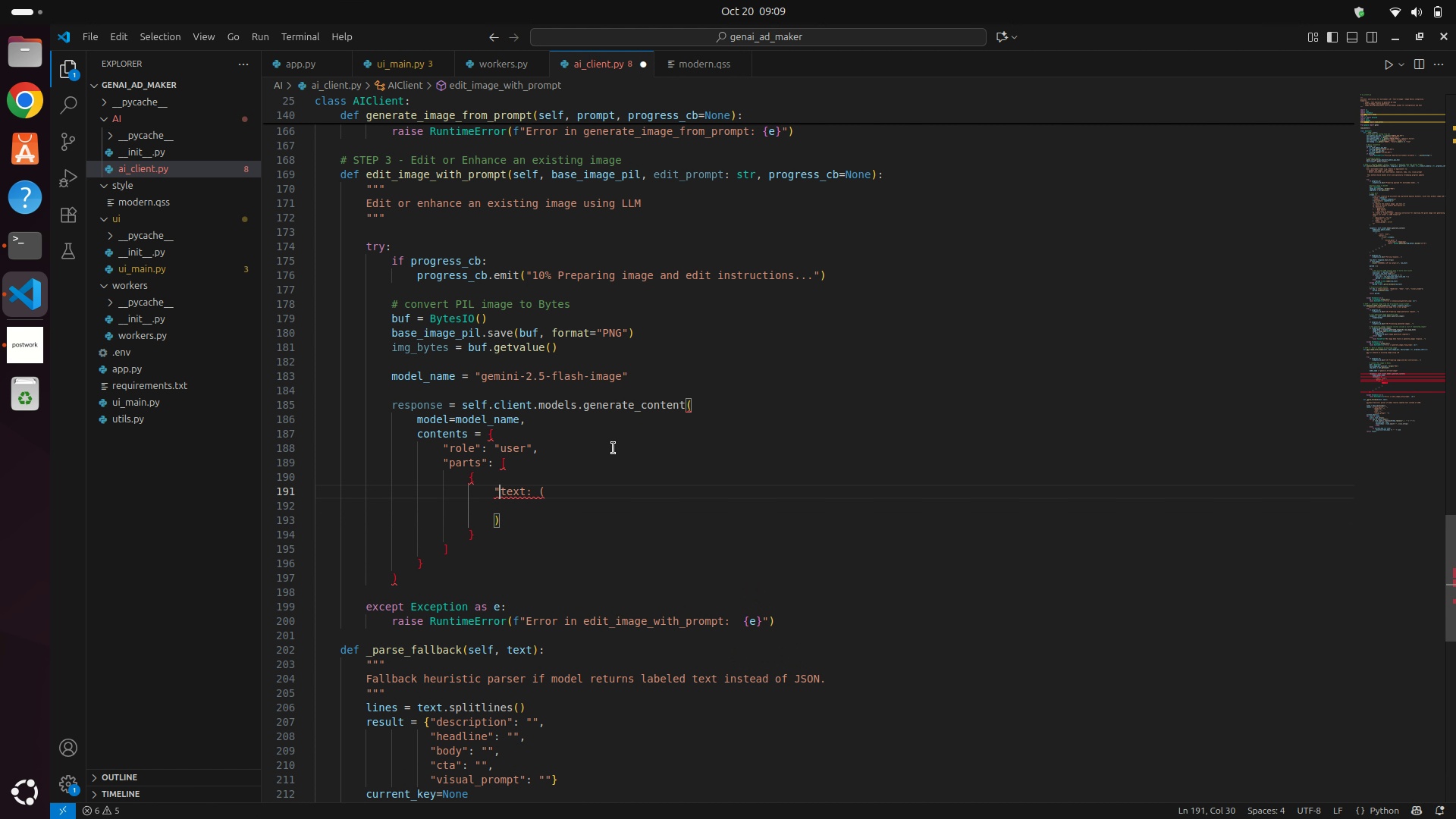 
key(ArrowRight)